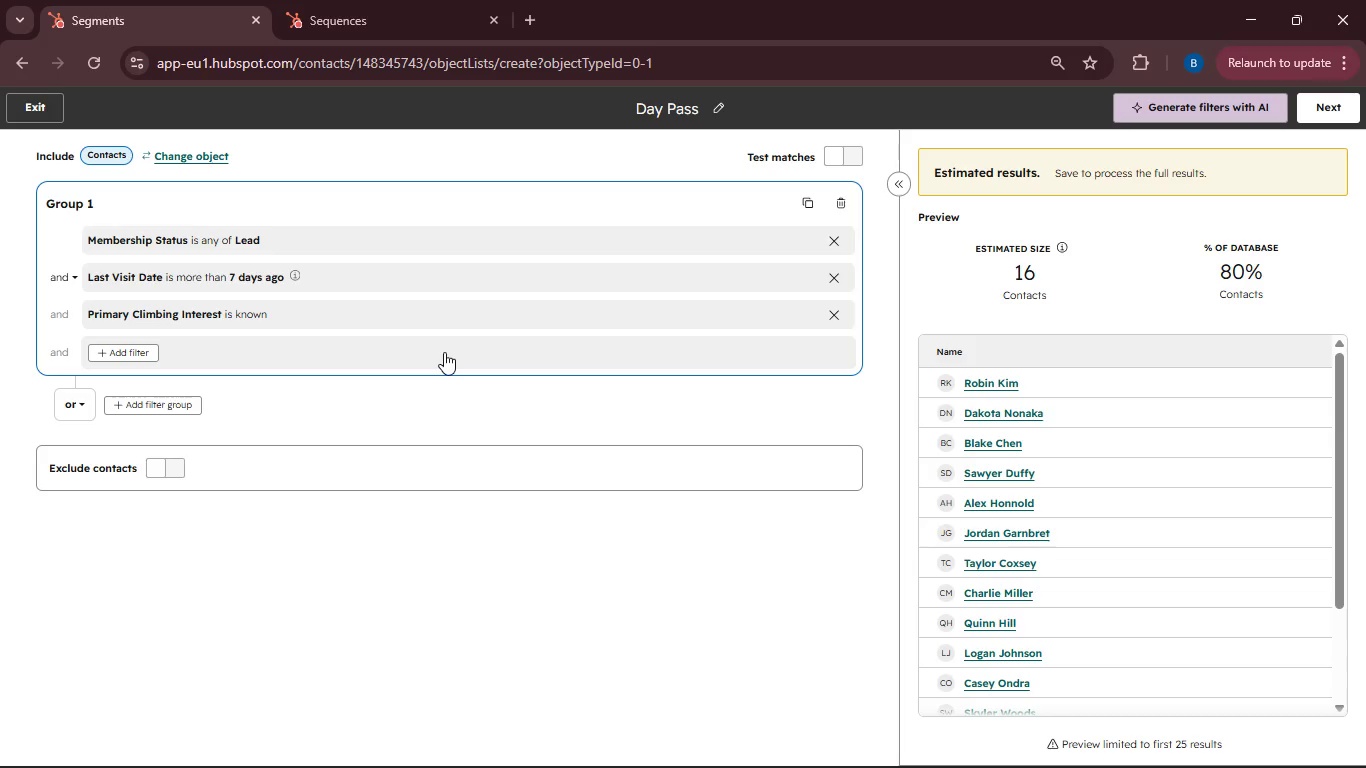 
wait(6.83)
 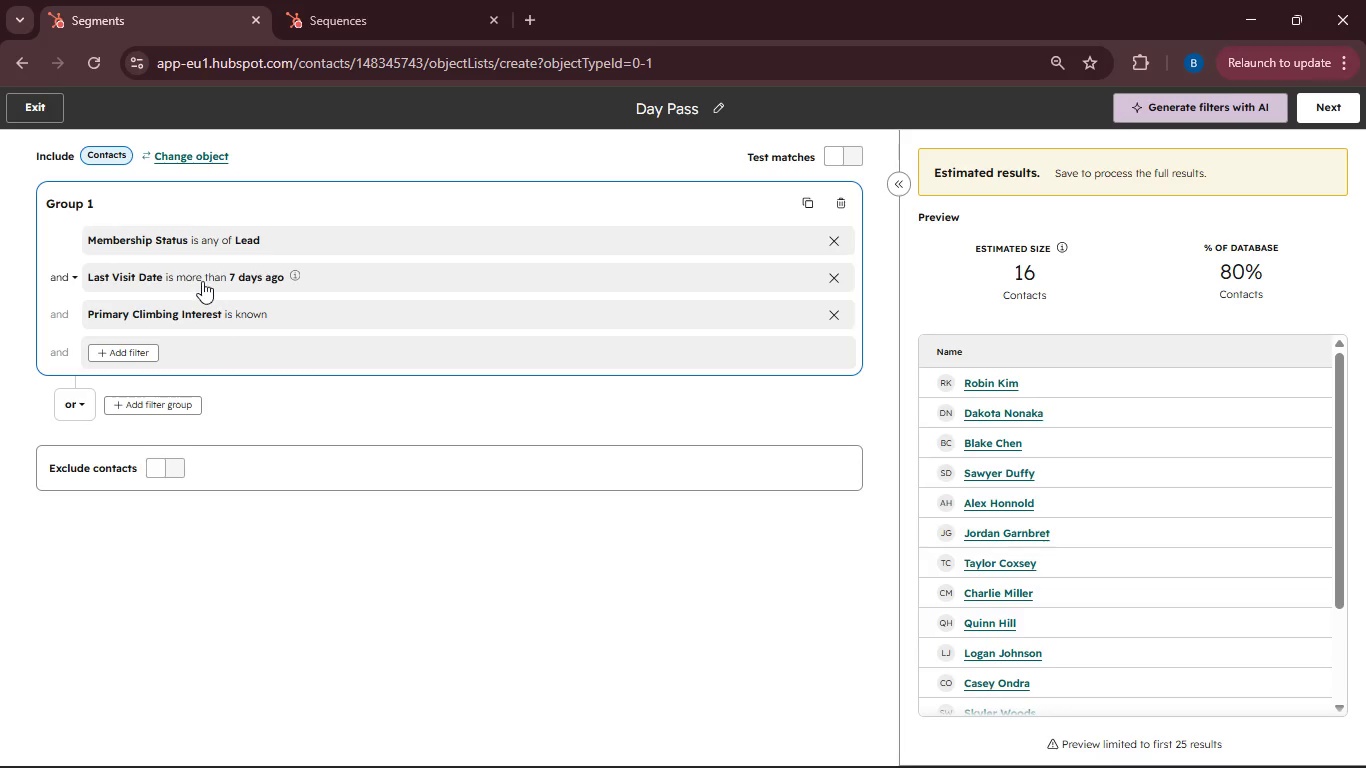 
left_click([1328, 113])
 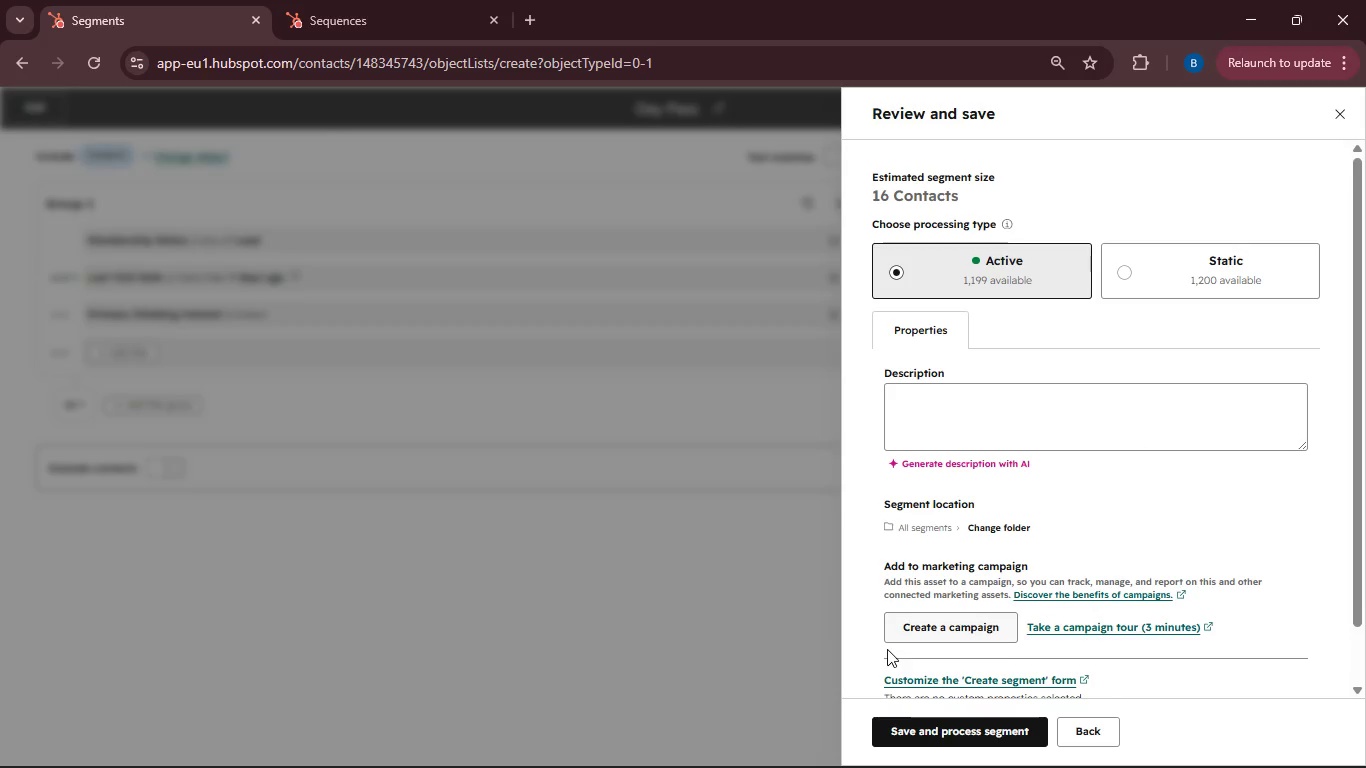 
left_click([920, 737])
 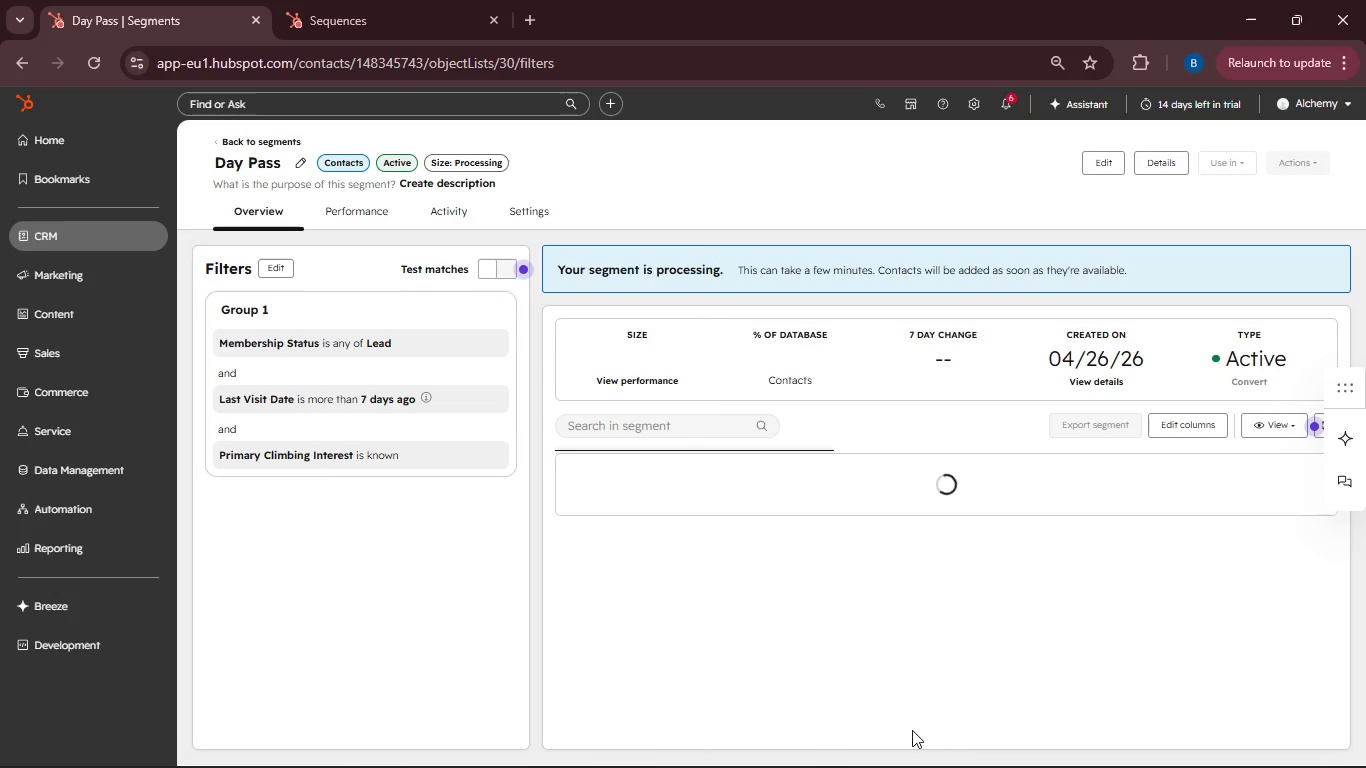 
wait(16.9)
 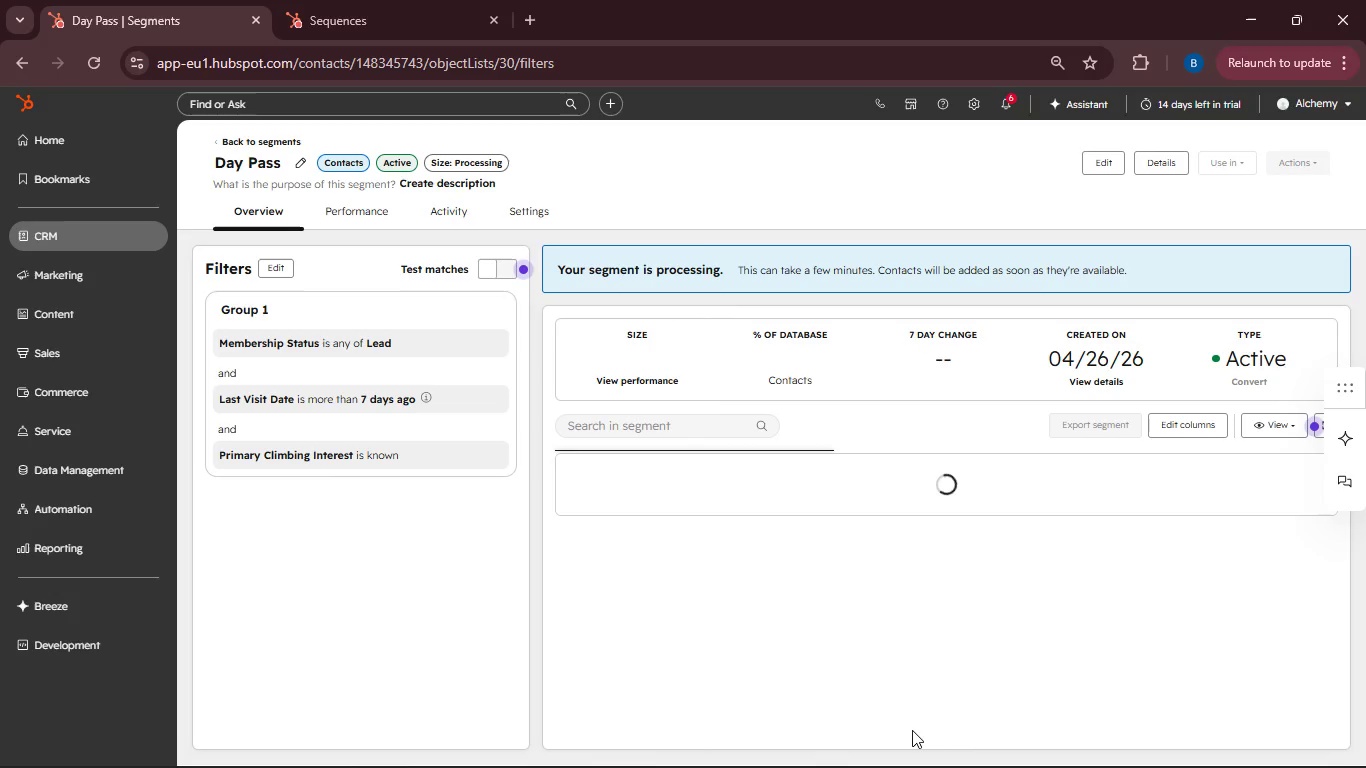 
mouse_move([756, 480])
 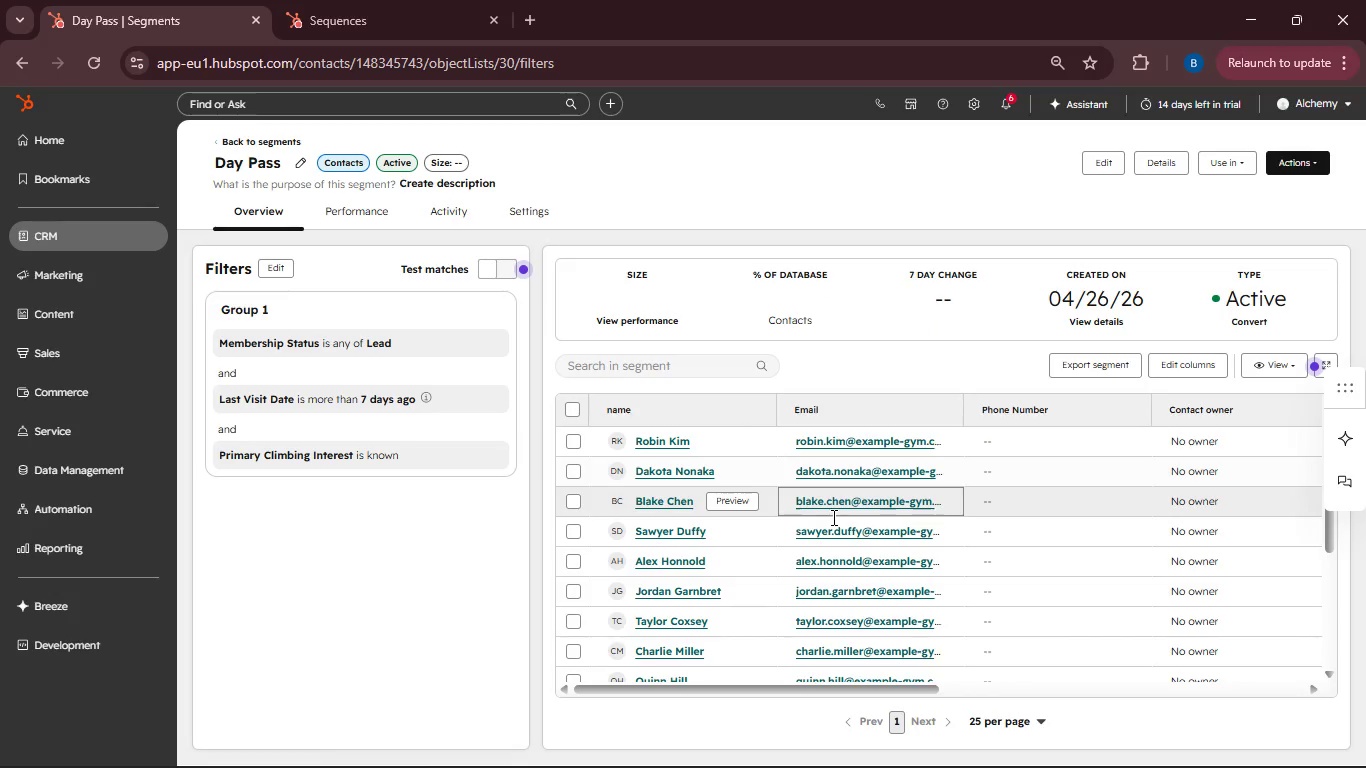 
scroll: coordinate [1031, 535], scroll_direction: down, amount: 8.0
 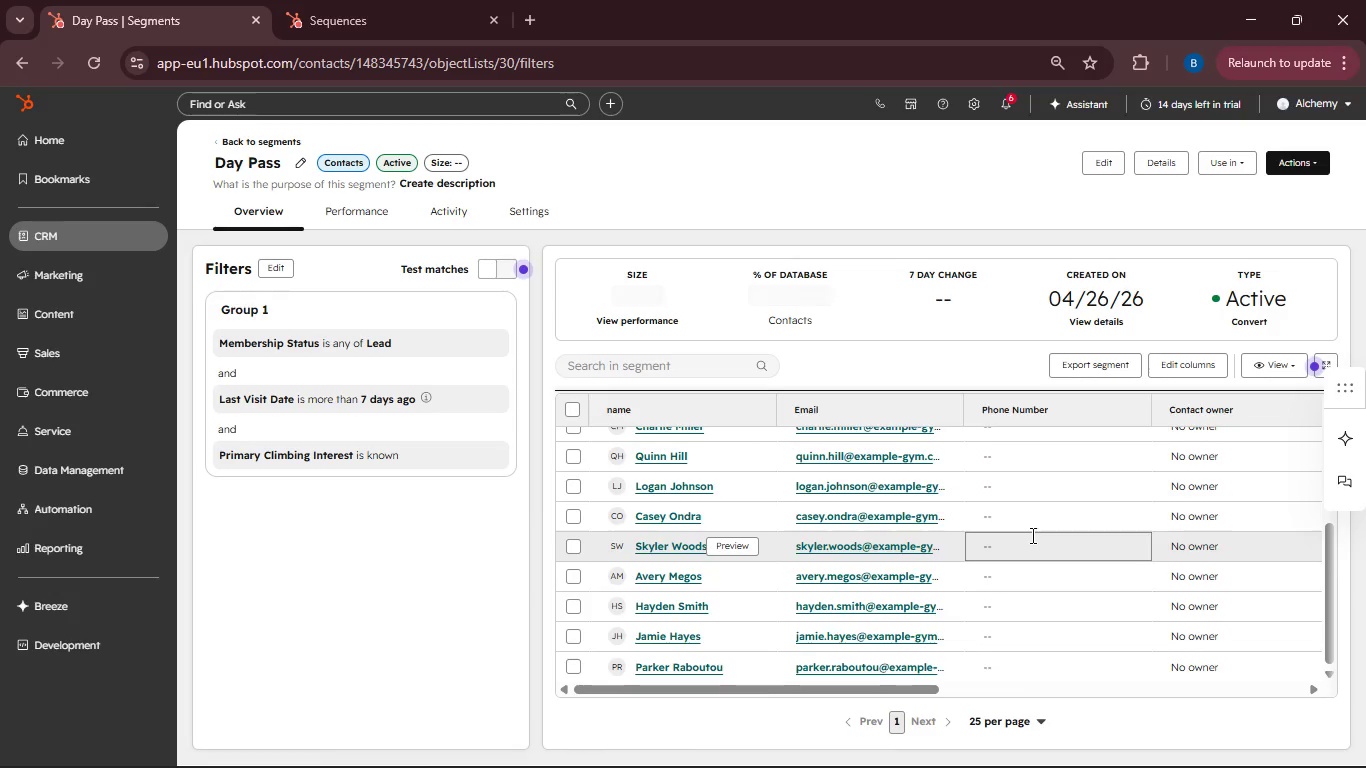 
scroll: coordinate [1031, 535], scroll_direction: up, amount: 5.0
 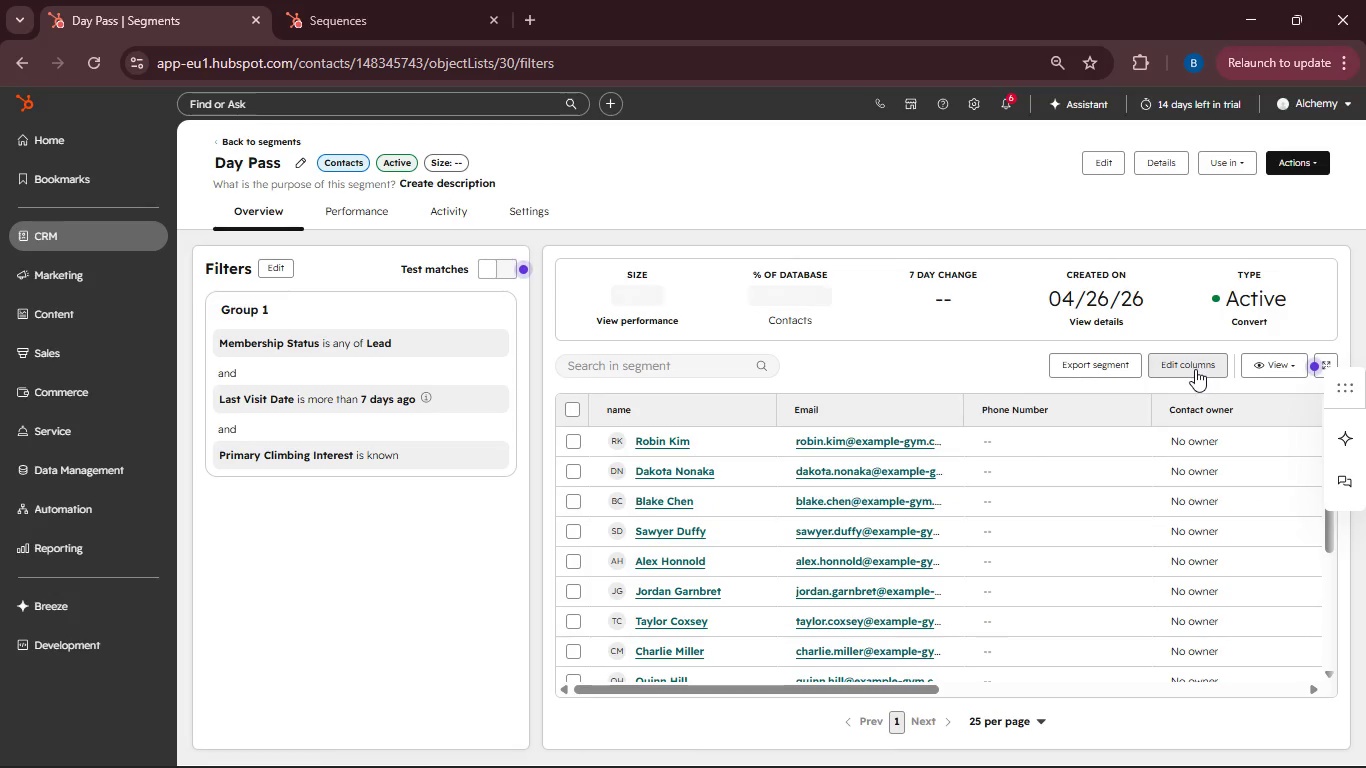 
left_click([1195, 369])
 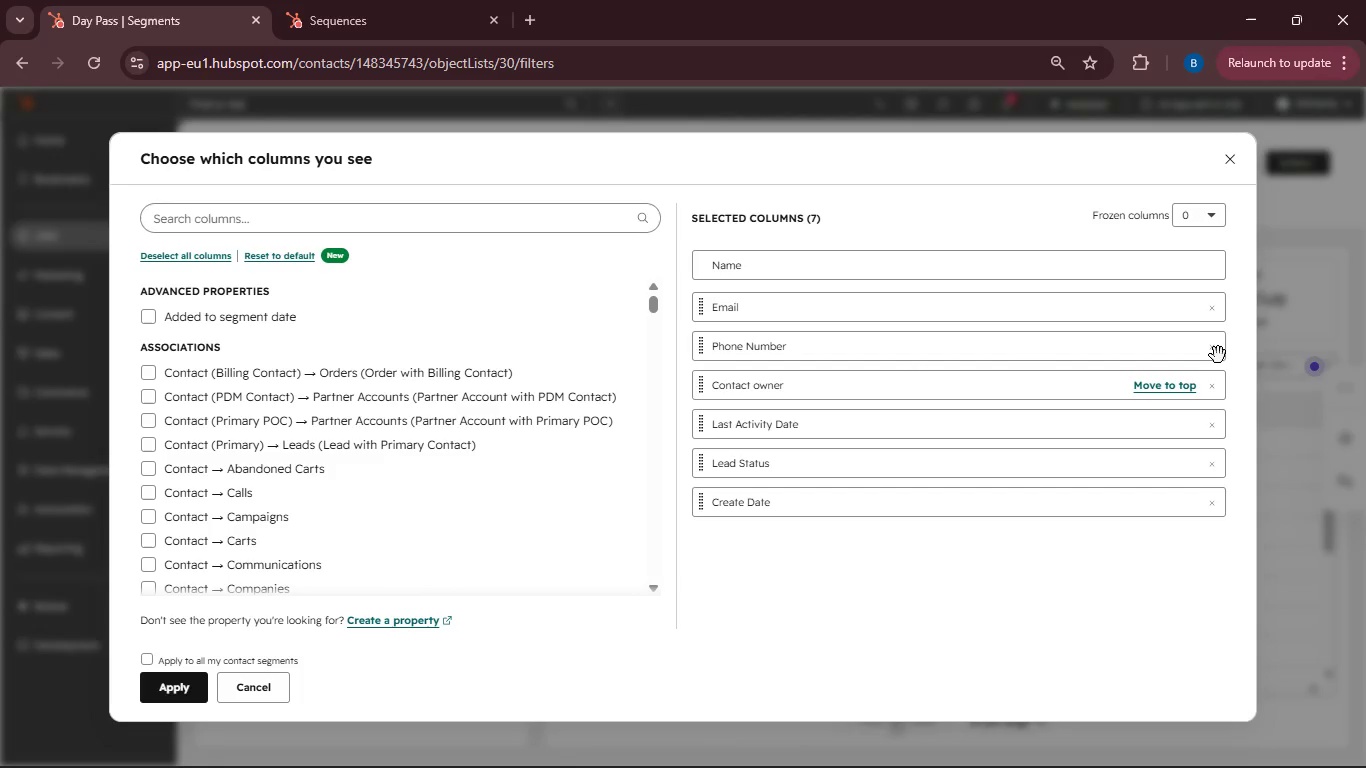 
left_click([1214, 347])
 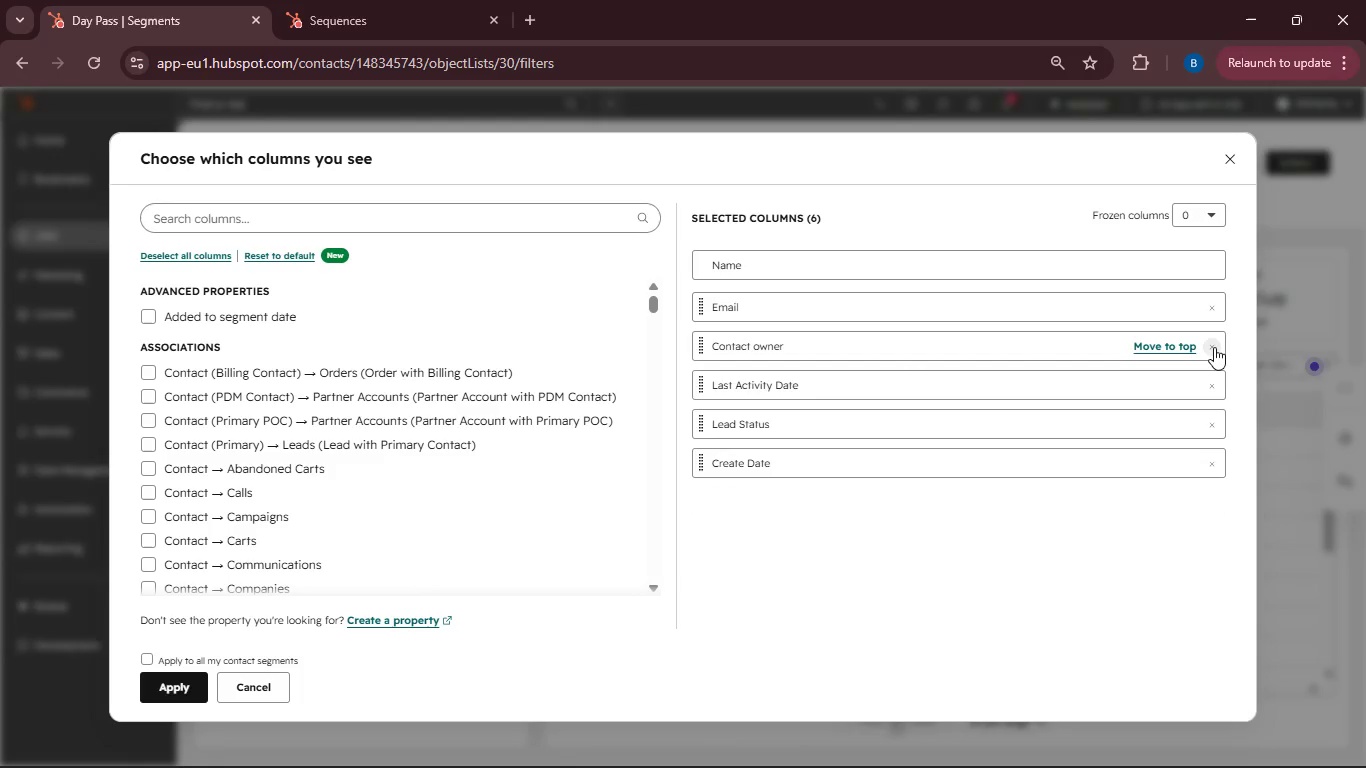 
left_click([1214, 347])
 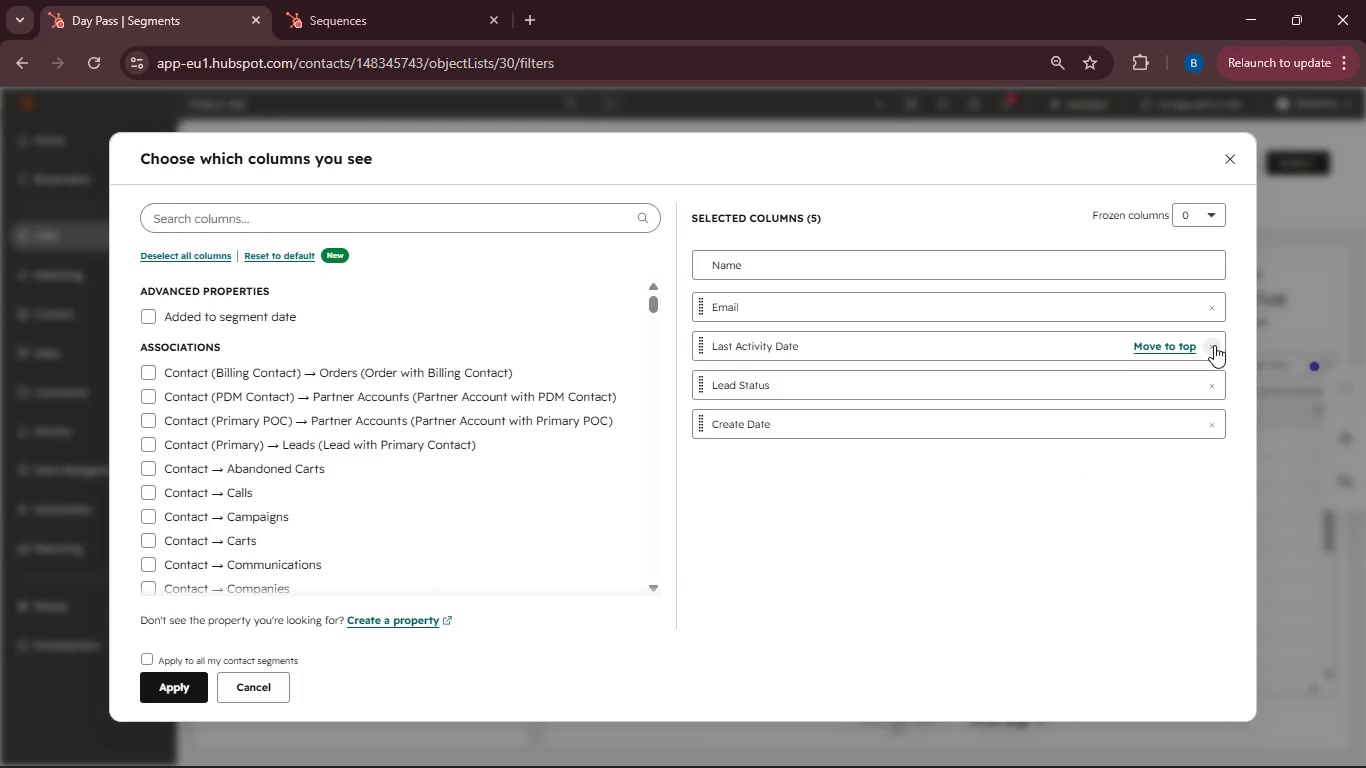 
left_click([1214, 345])
 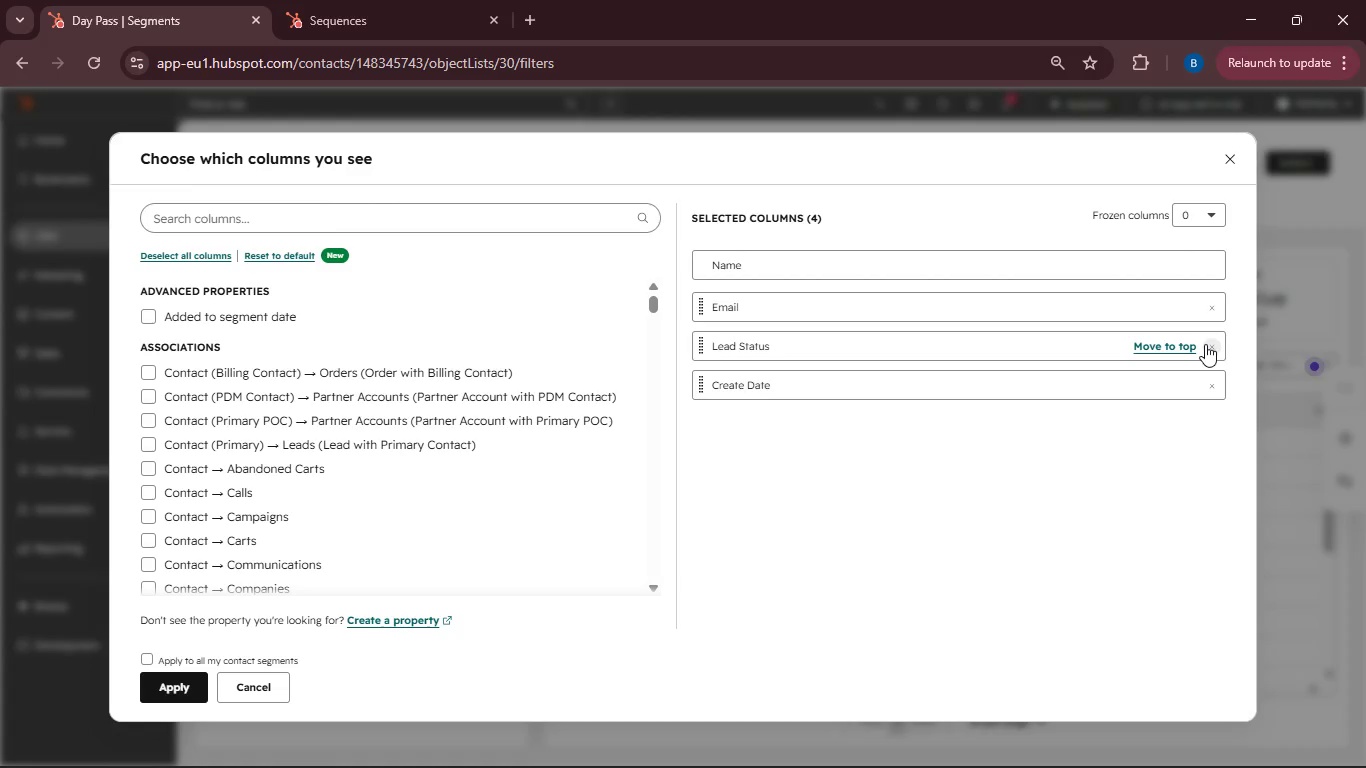 
left_click([1209, 346])
 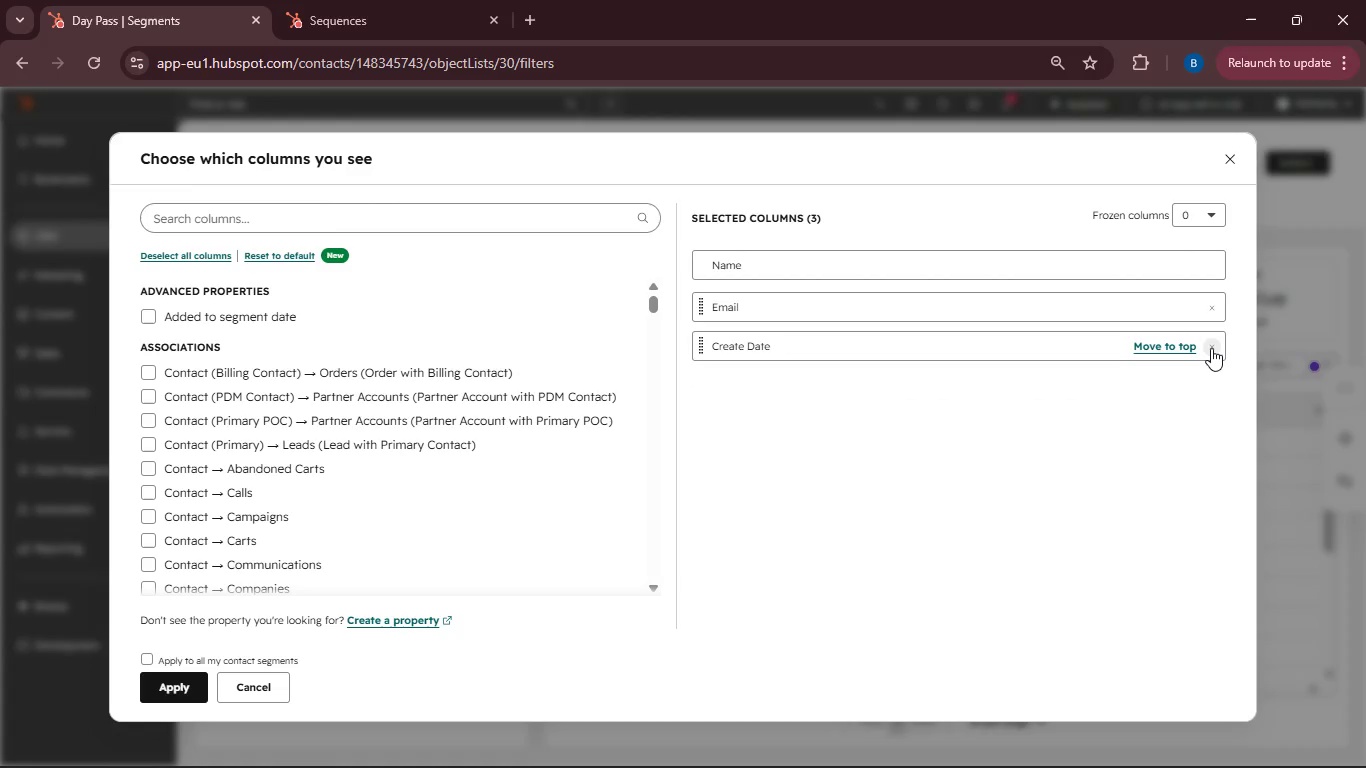 
left_click([1211, 348])
 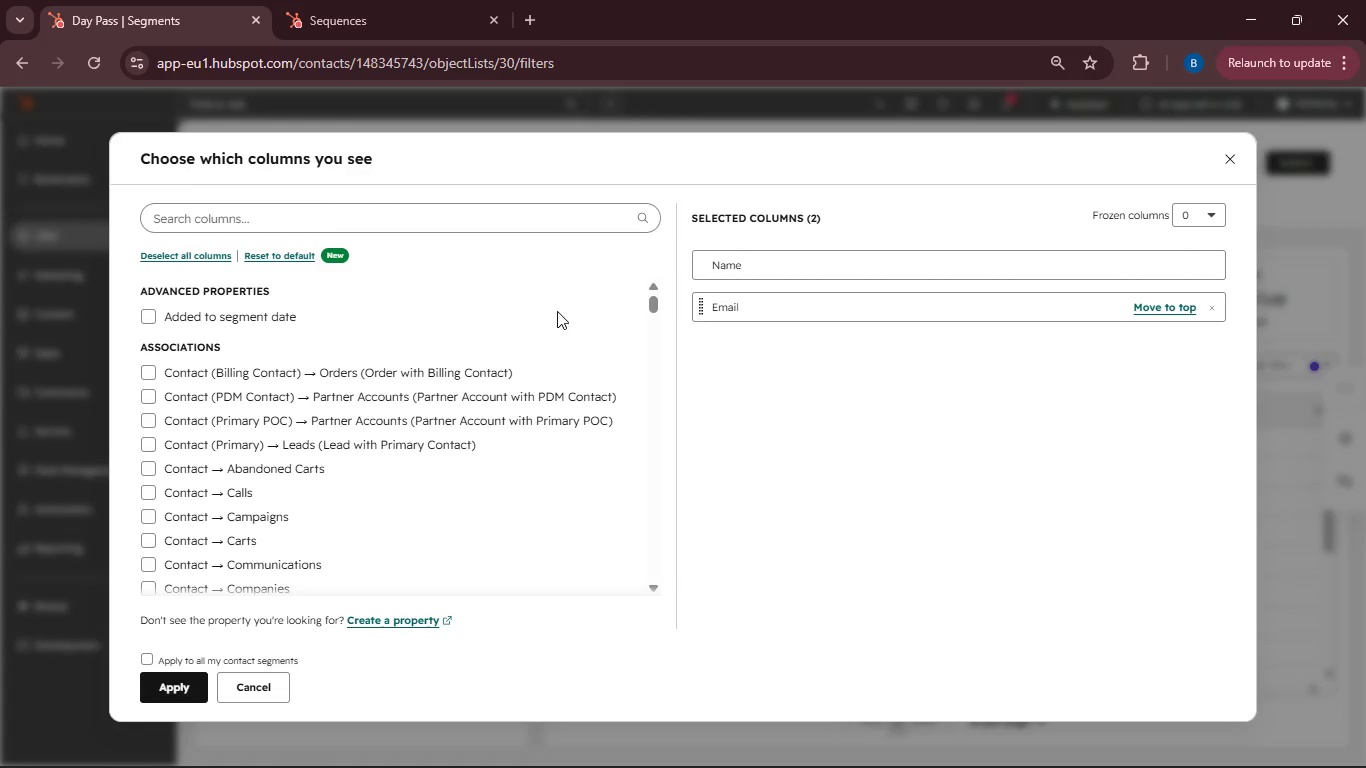 
left_click([232, 221])
 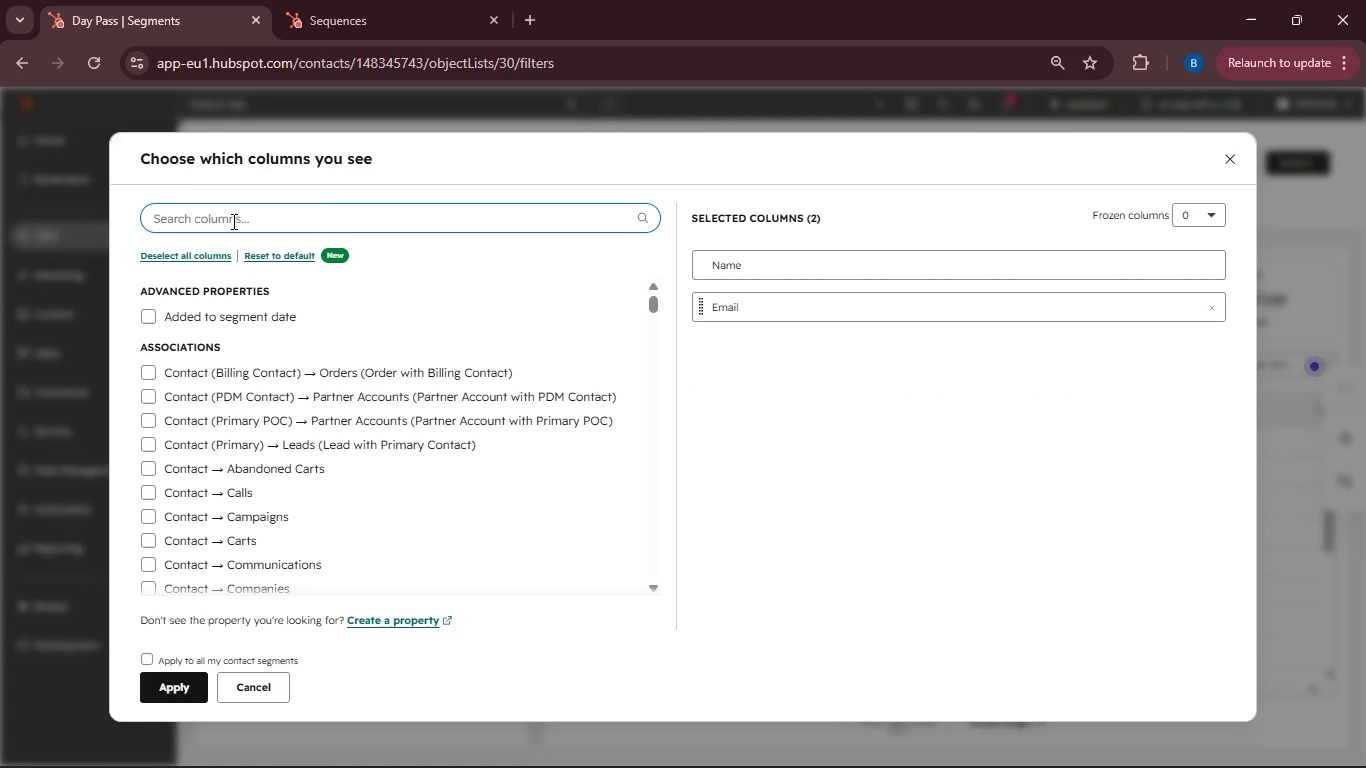 
hold_key(key=ShiftRight, duration=0.59)
 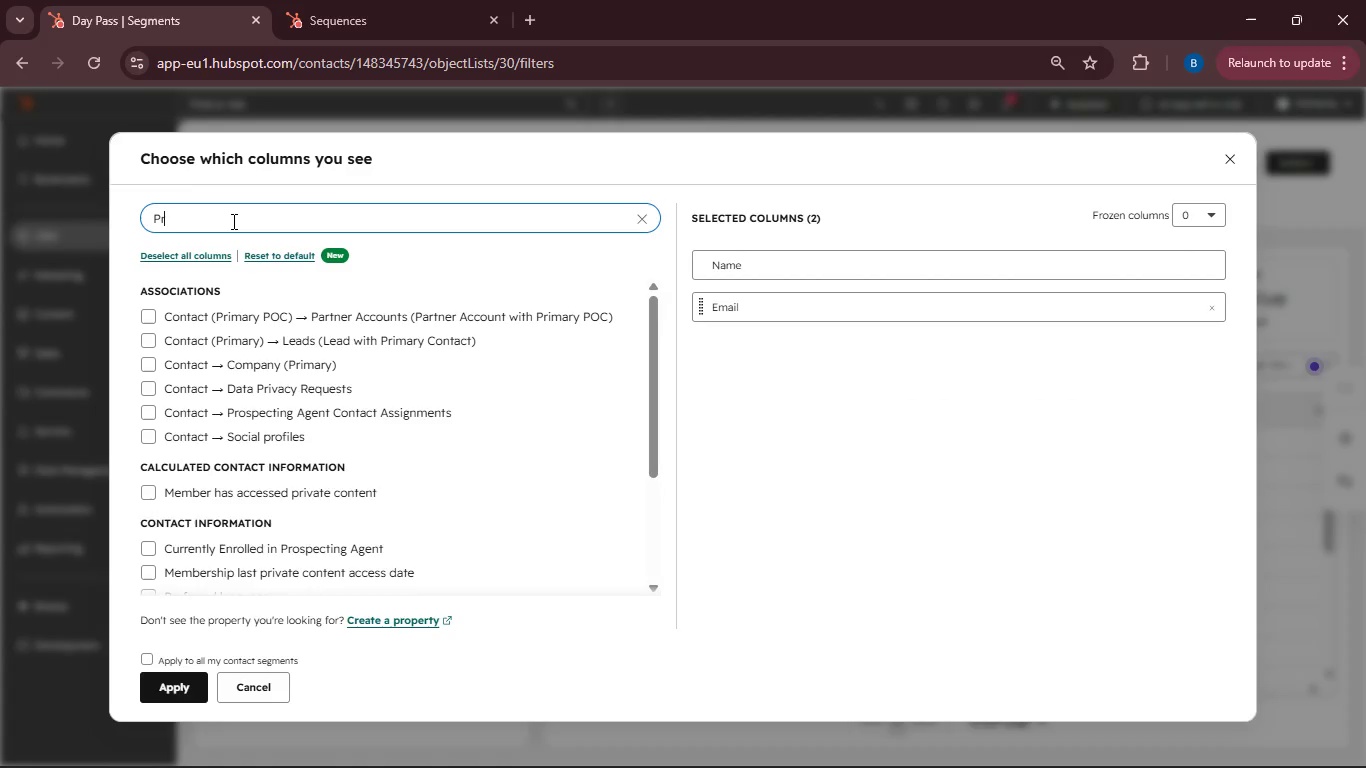 
hold_key(key=P, duration=0.44)
 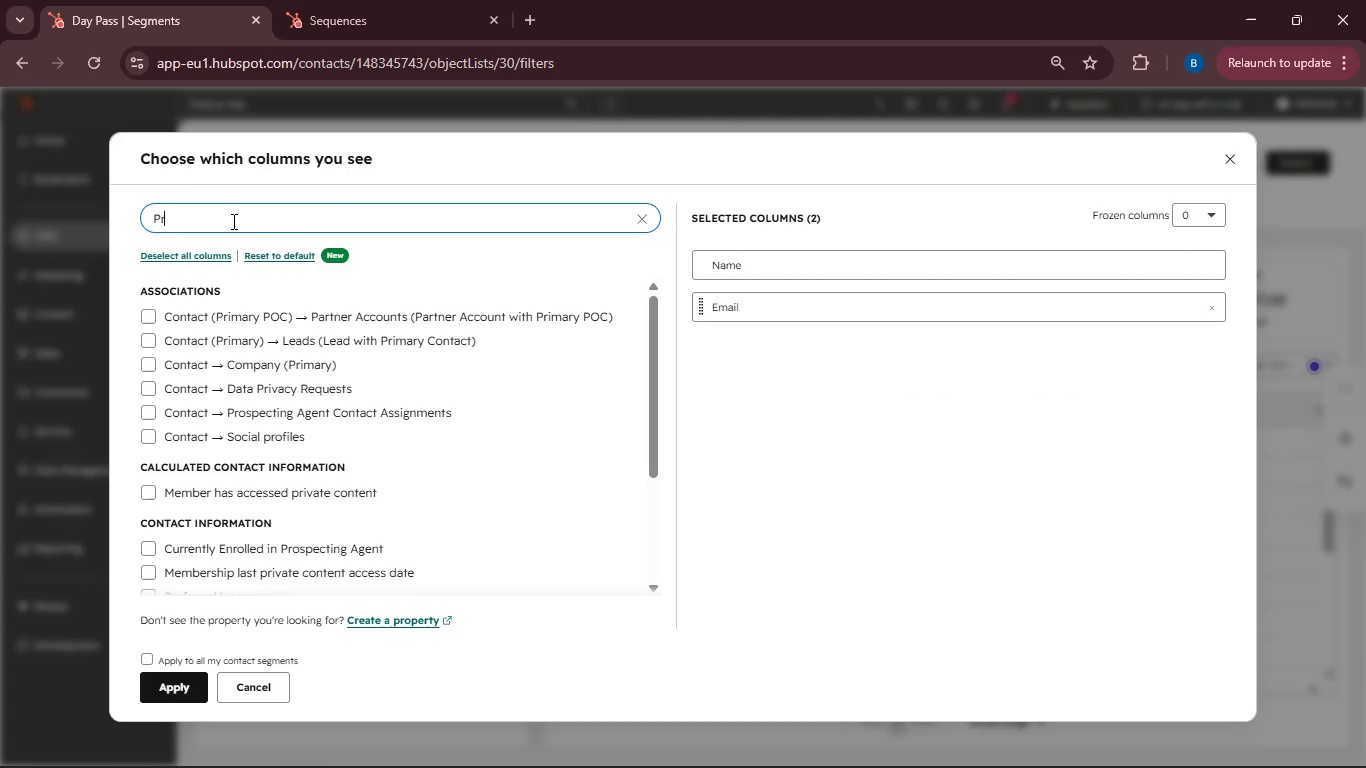 
type(rimary)
 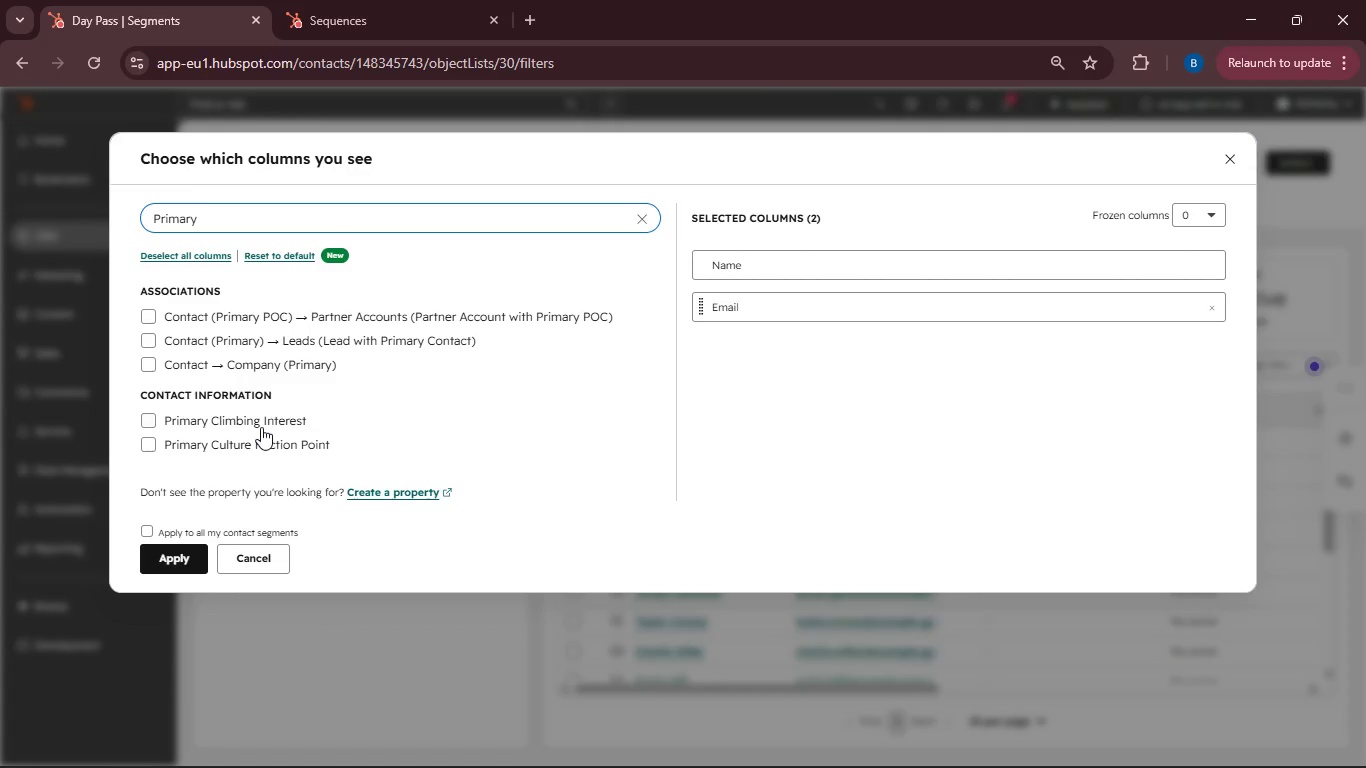 
left_click([244, 421])
 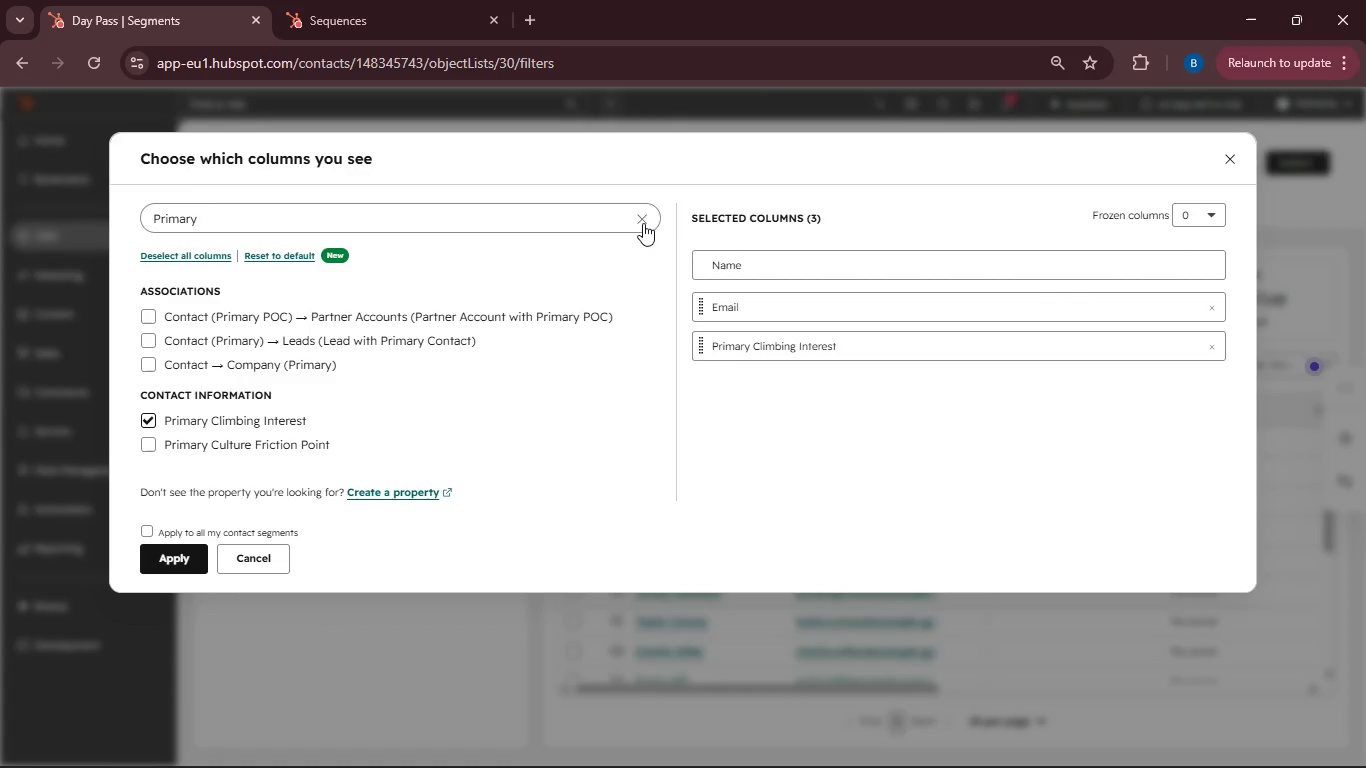 
left_click([643, 222])
 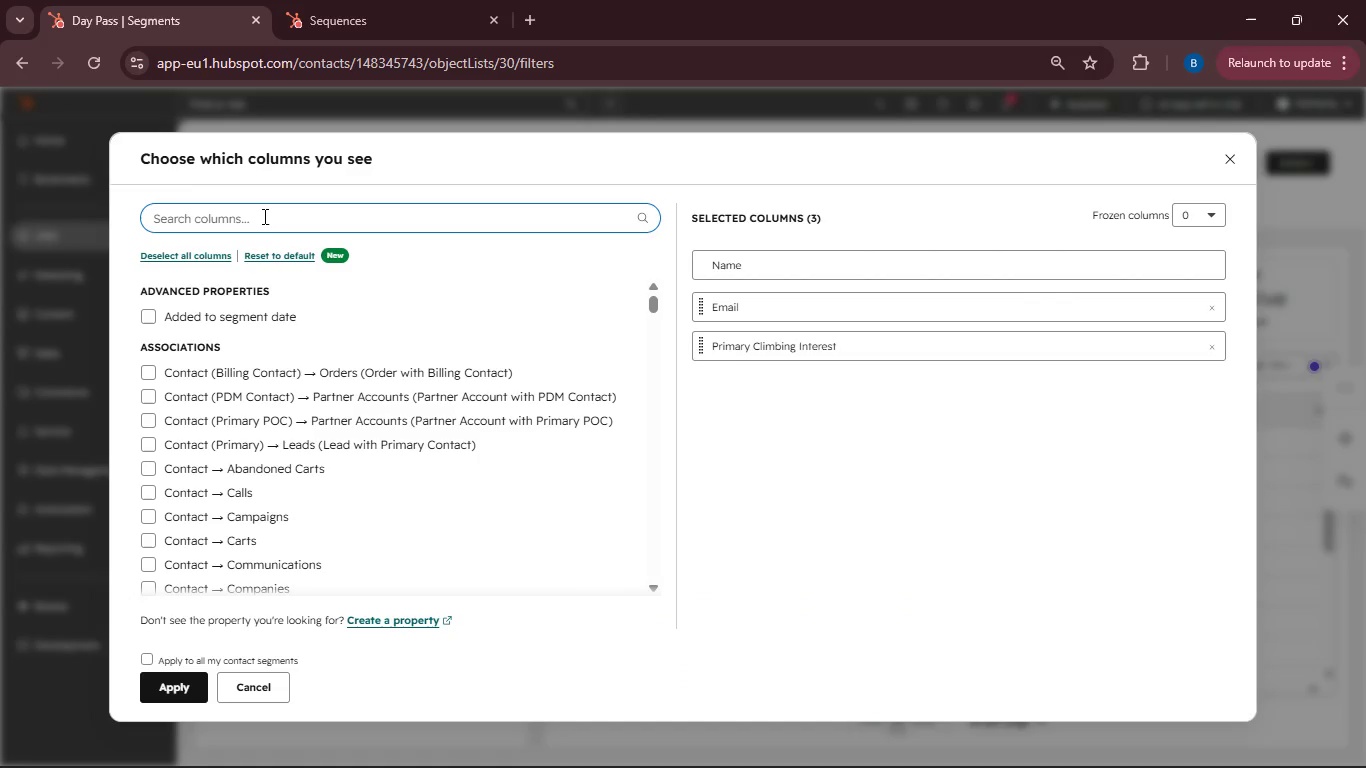 
type(Member )
key(Backspace)
type(ship)
 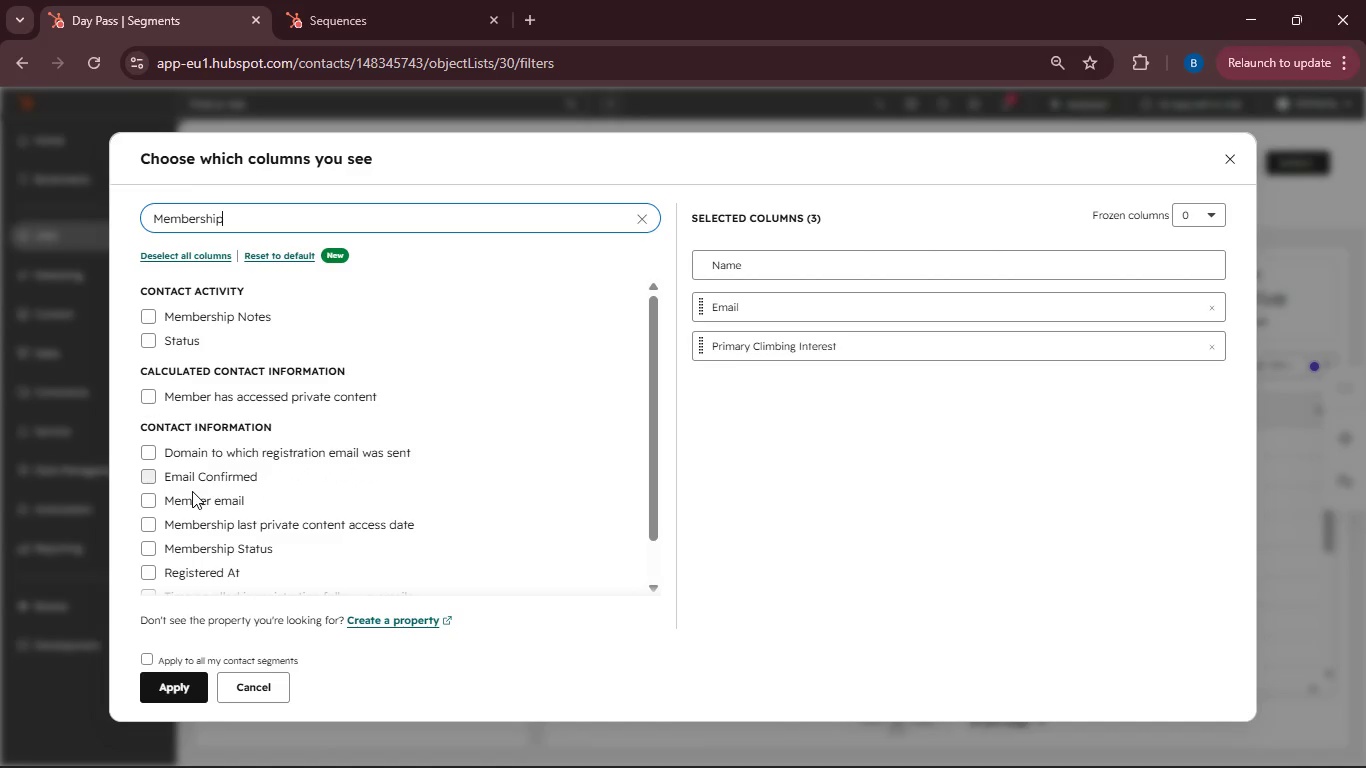 
scroll: coordinate [185, 531], scroll_direction: down, amount: 1.0
 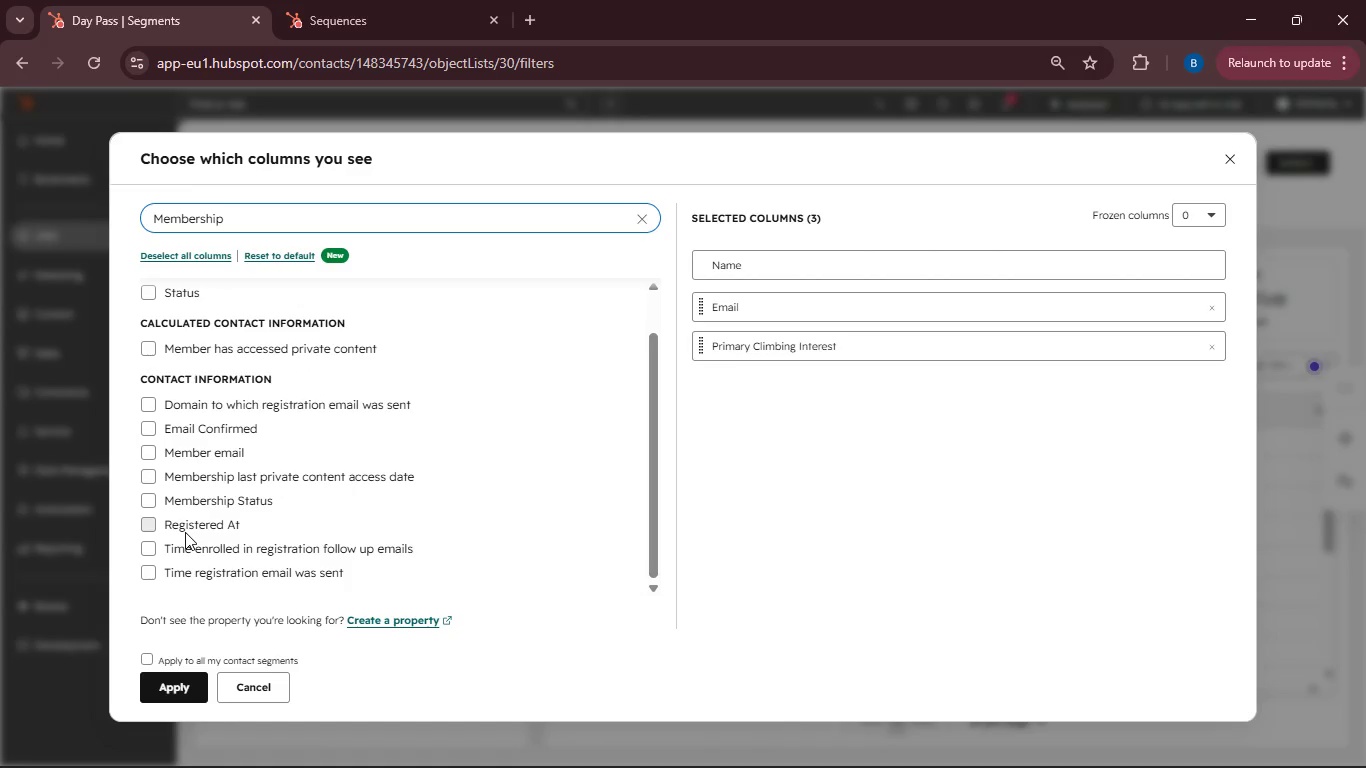 
key(Space)
 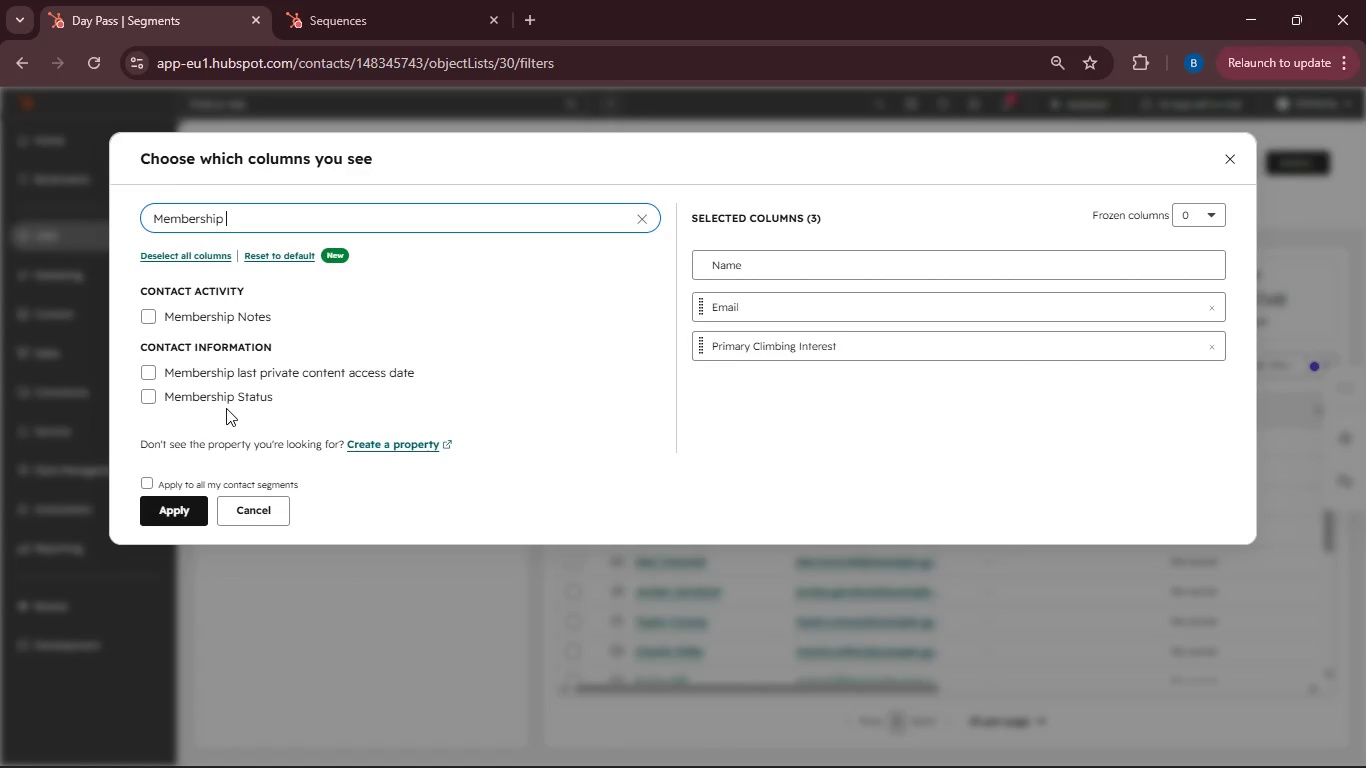 
scroll: coordinate [182, 532], scroll_direction: up, amount: 2.0
 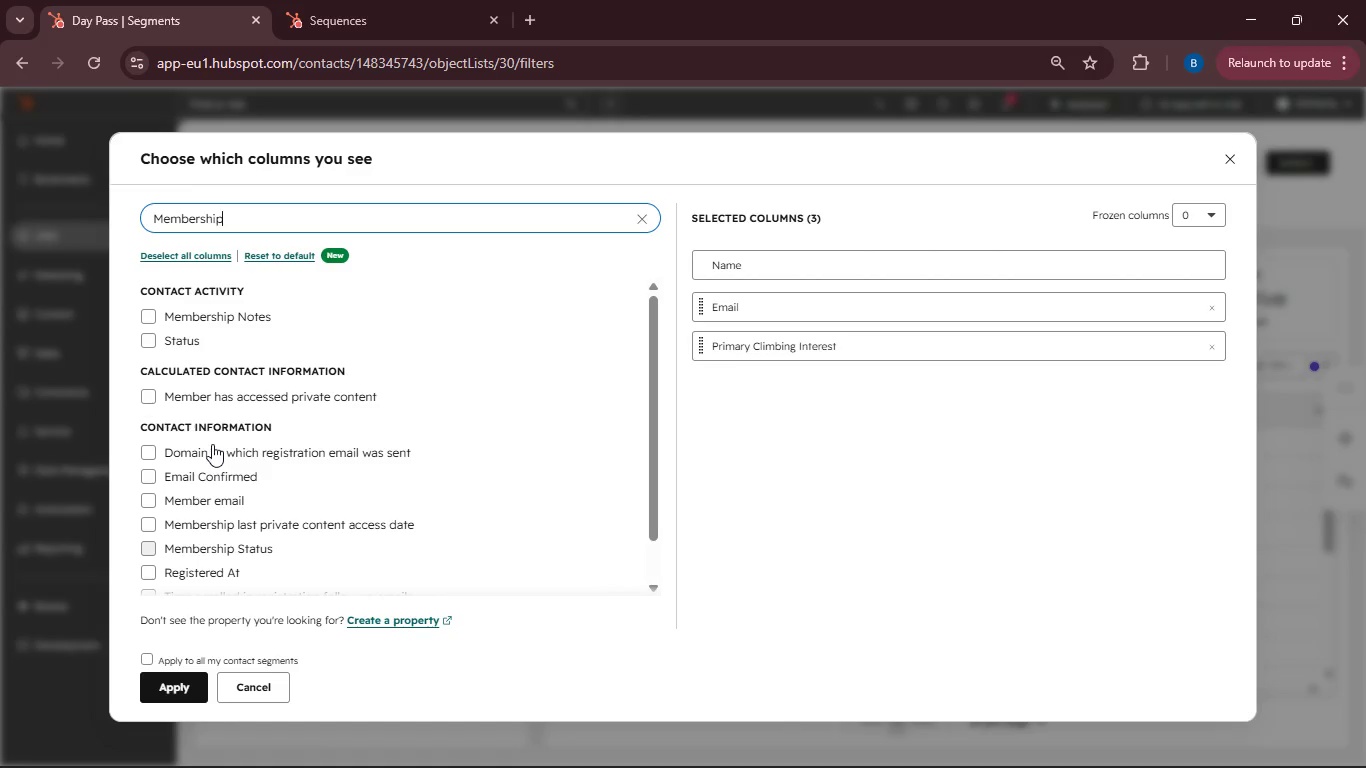 
left_click([214, 402])
 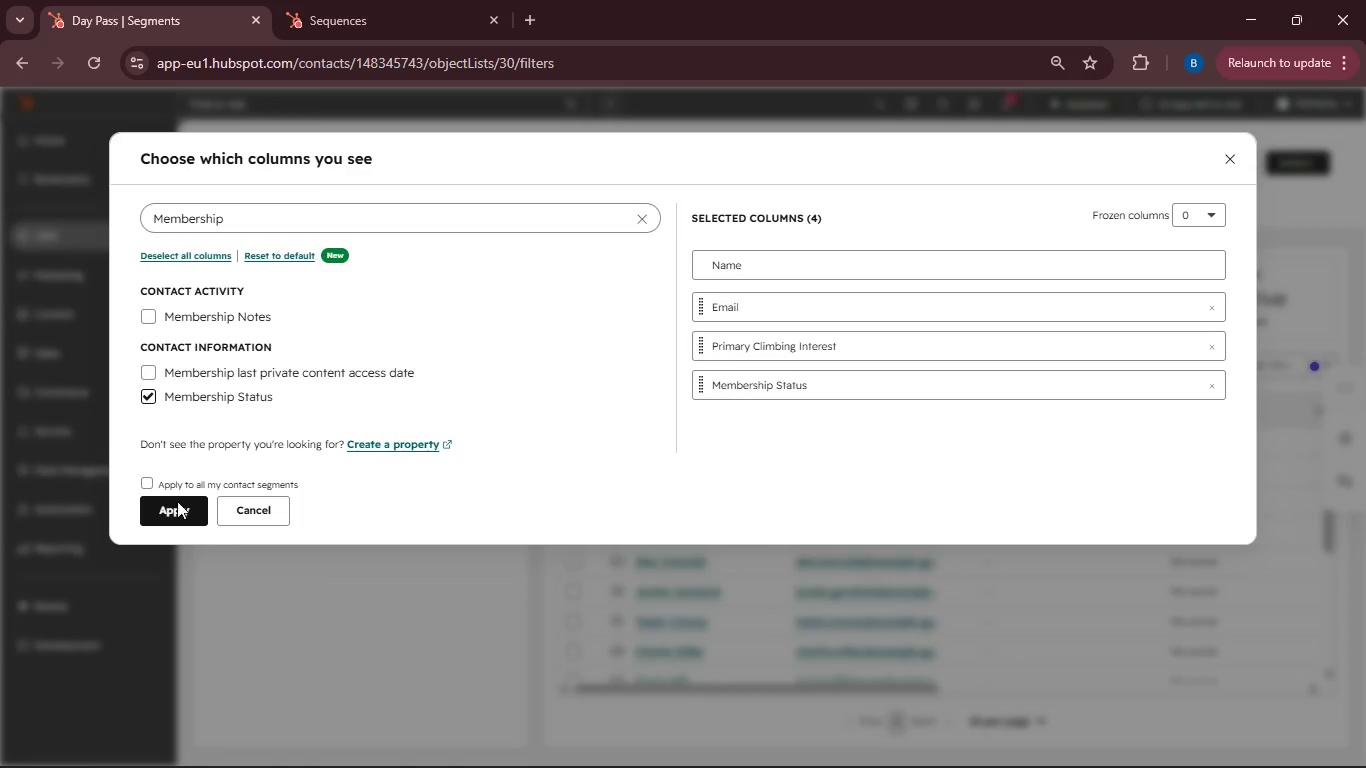 
left_click([175, 504])
 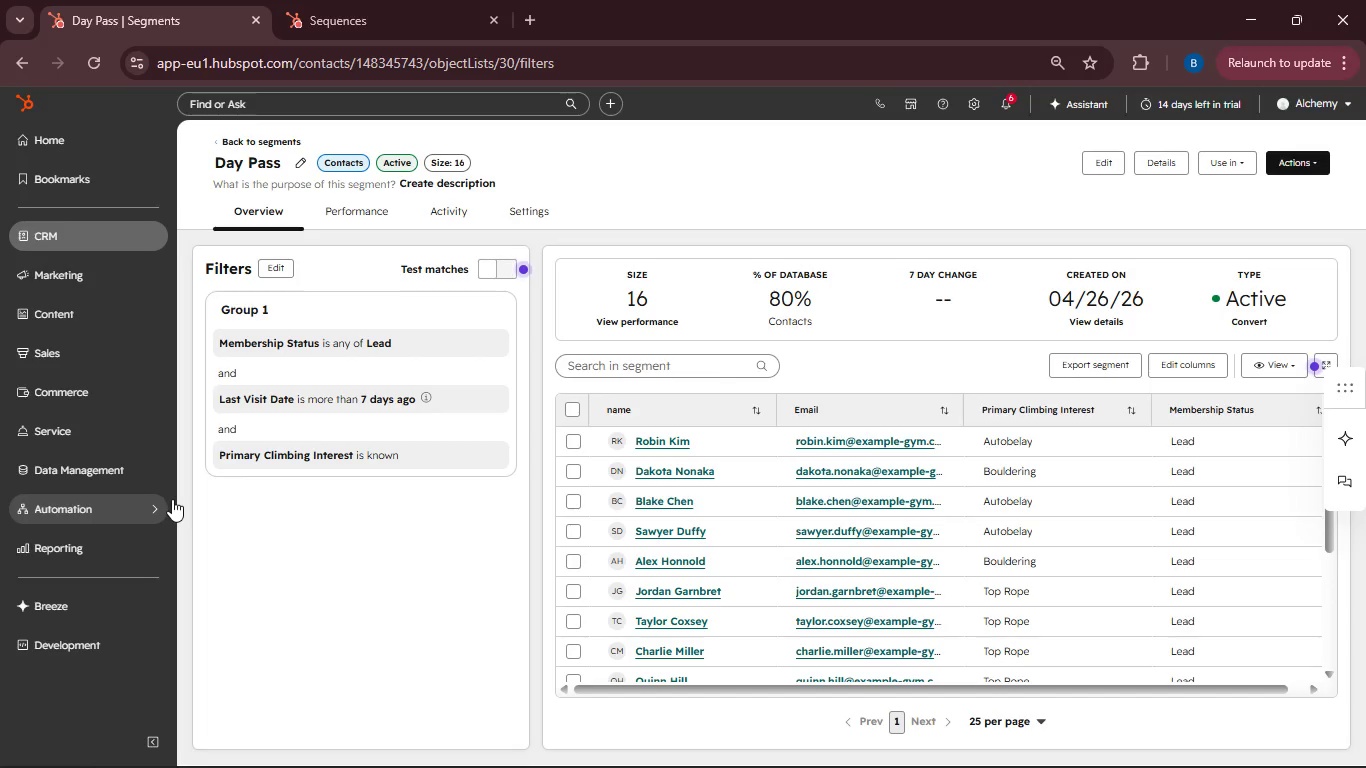 
wait(6.31)
 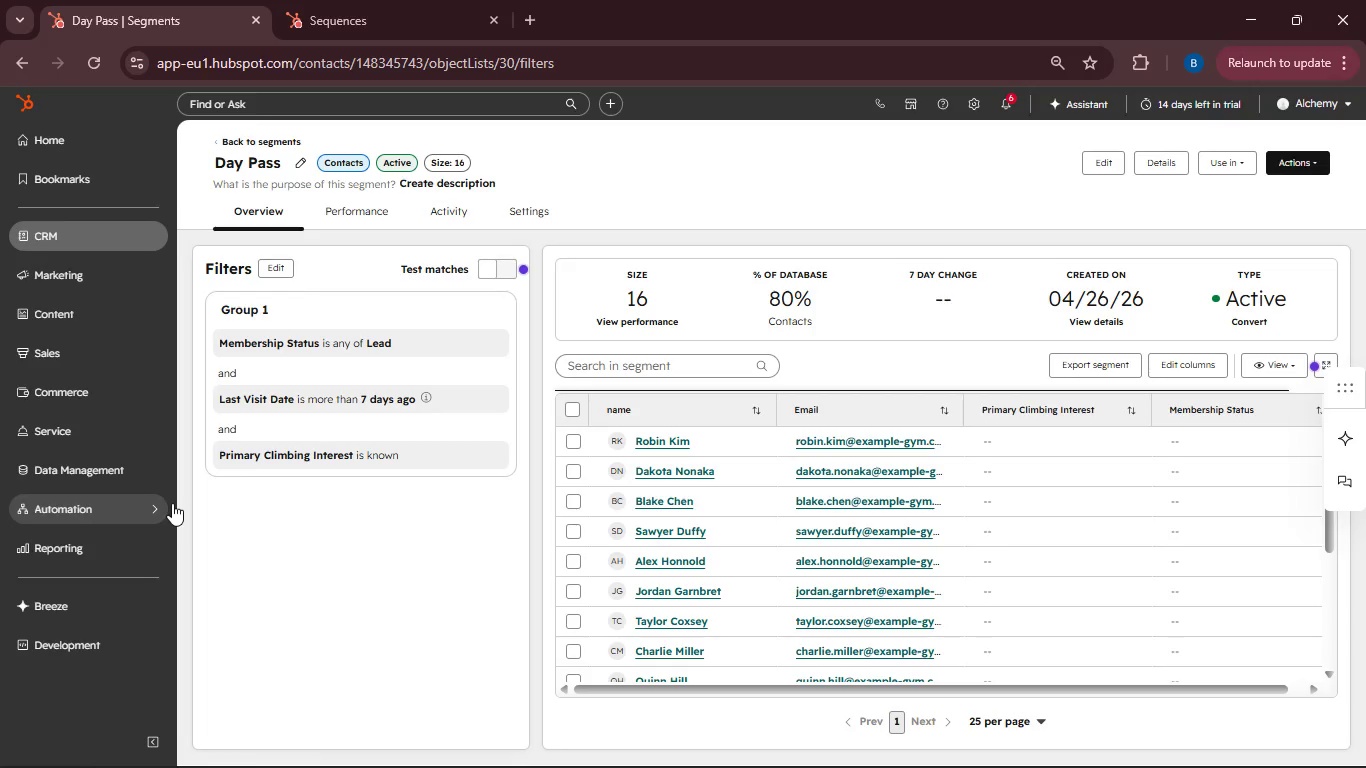 
scroll: coordinate [793, 508], scroll_direction: down, amount: 5.0
 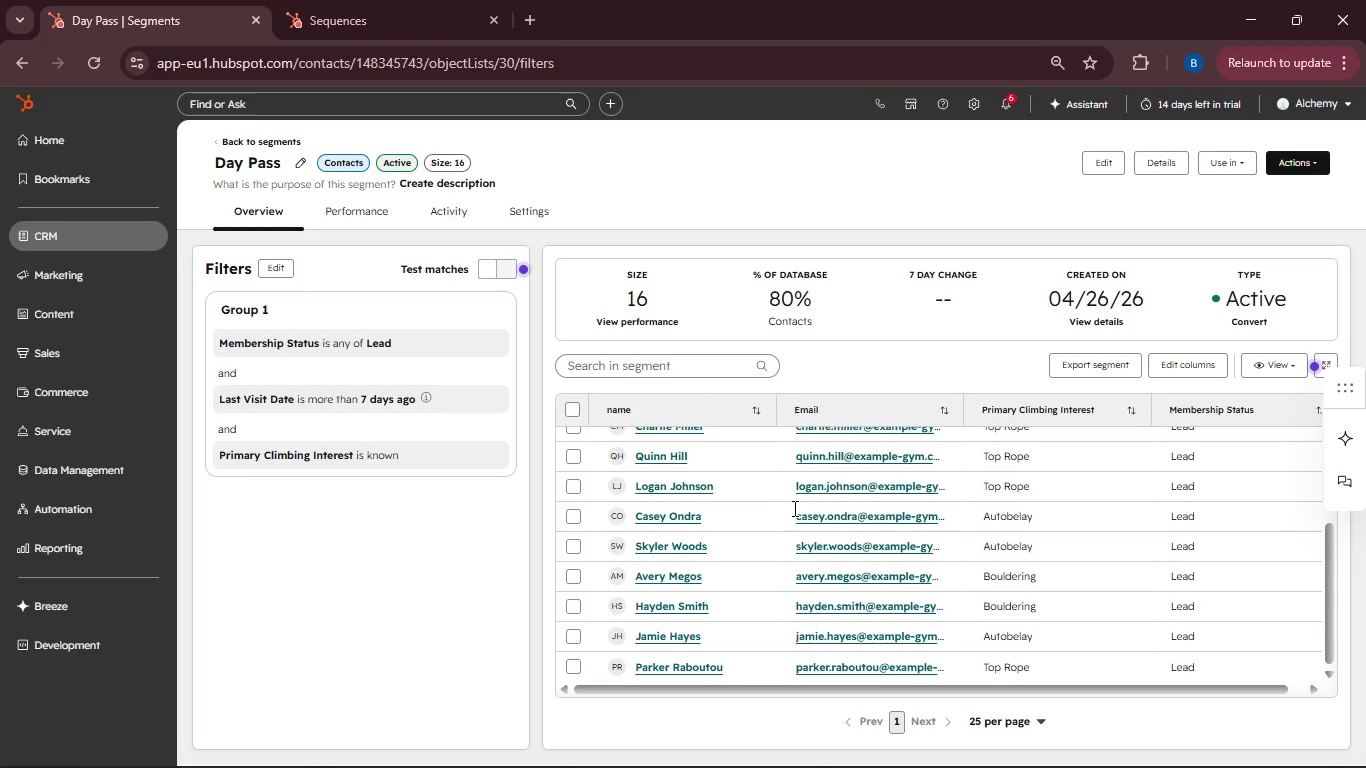 
scroll: coordinate [793, 508], scroll_direction: up, amount: 7.0
 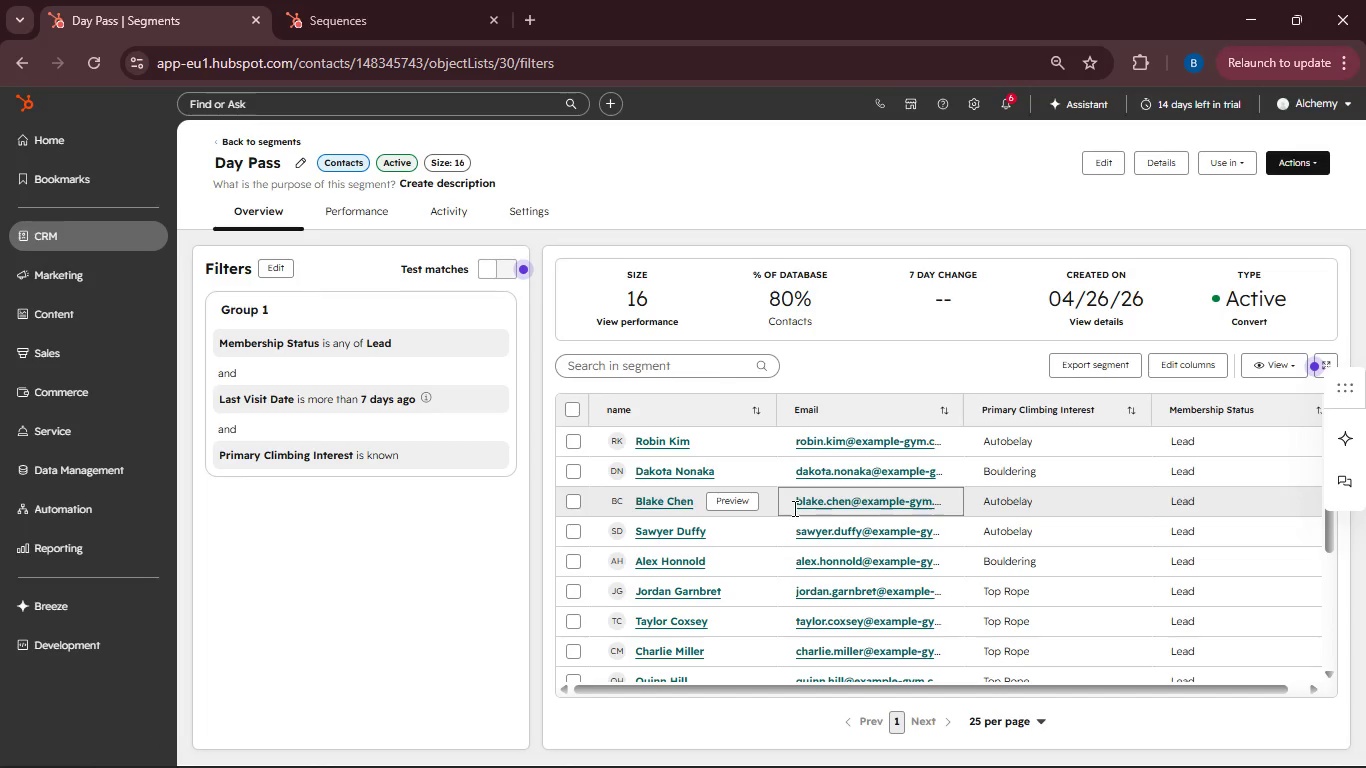 
scroll: coordinate [793, 513], scroll_direction: down, amount: 5.0
 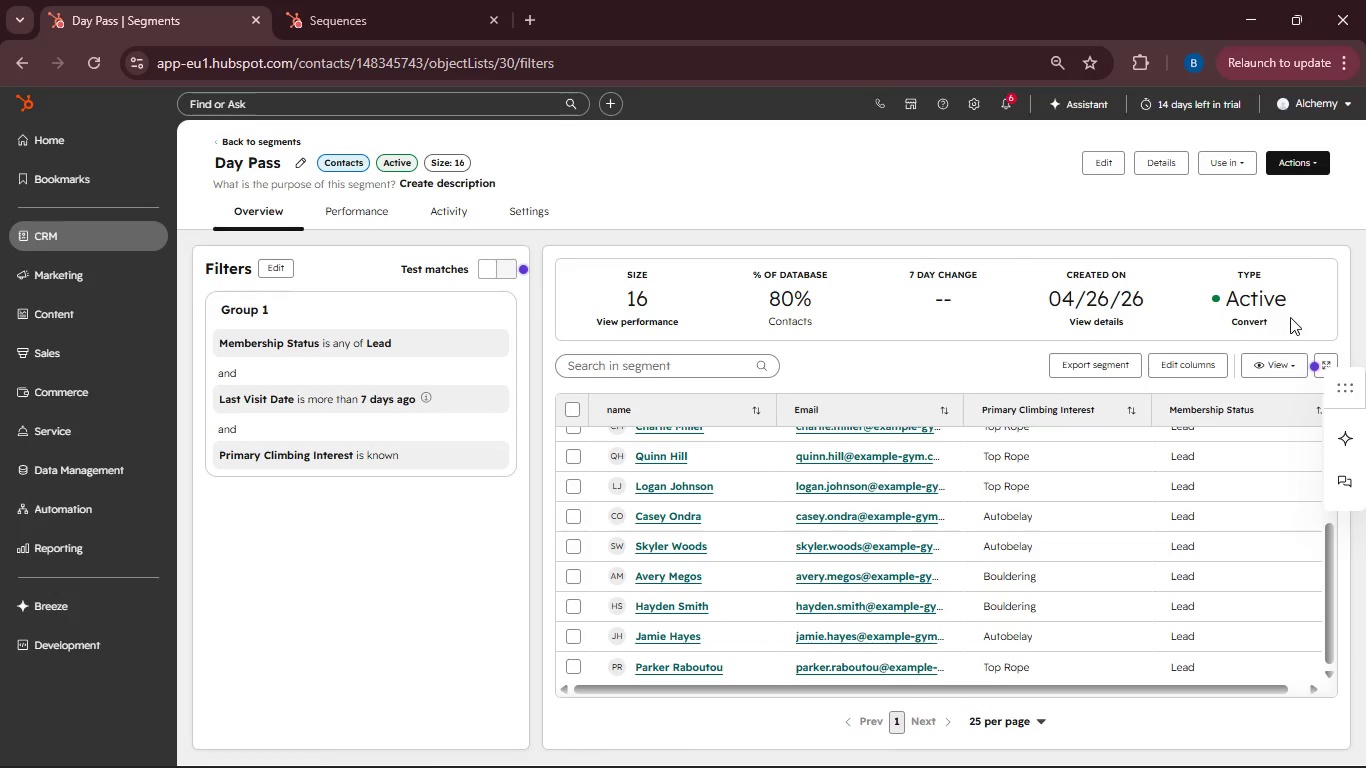 
left_click_drag(start_coordinate=[1290, 296], to_coordinate=[1222, 316])
 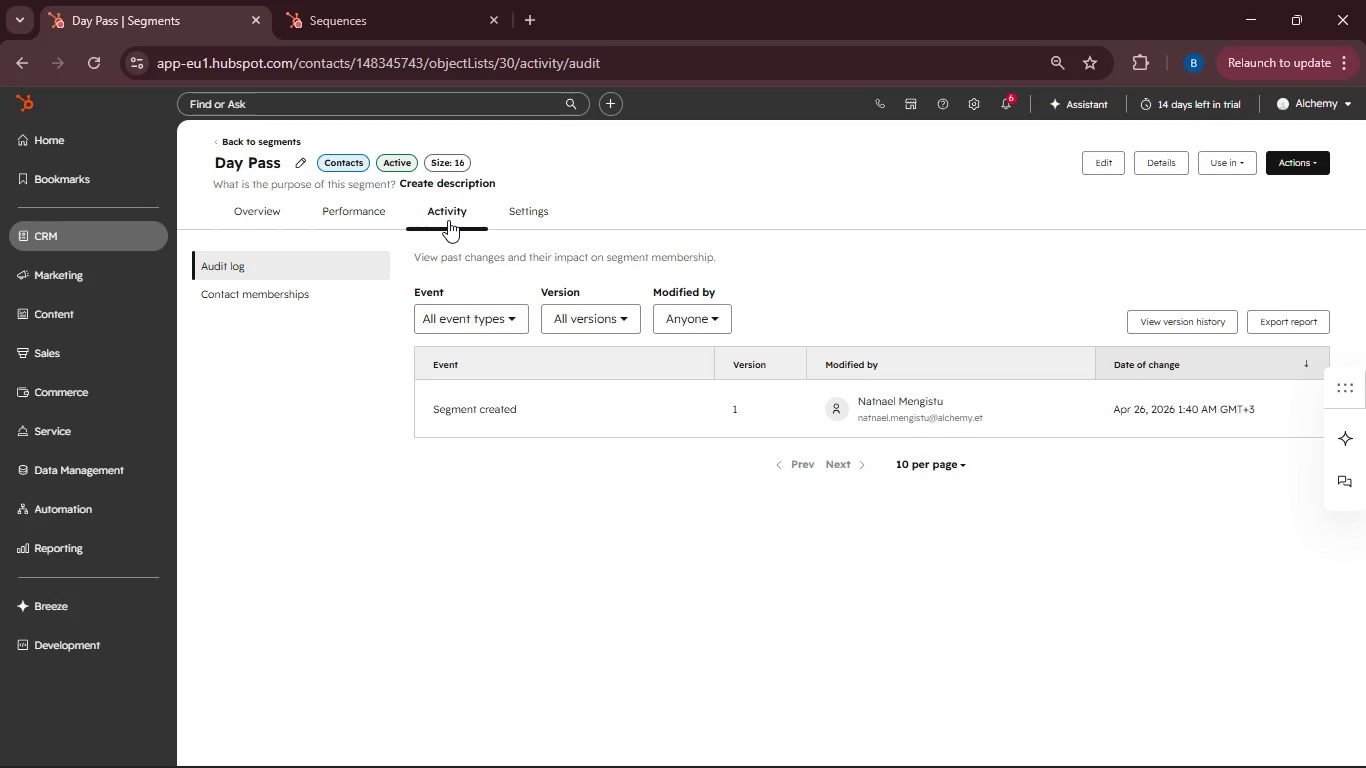 
wait(5.64)
 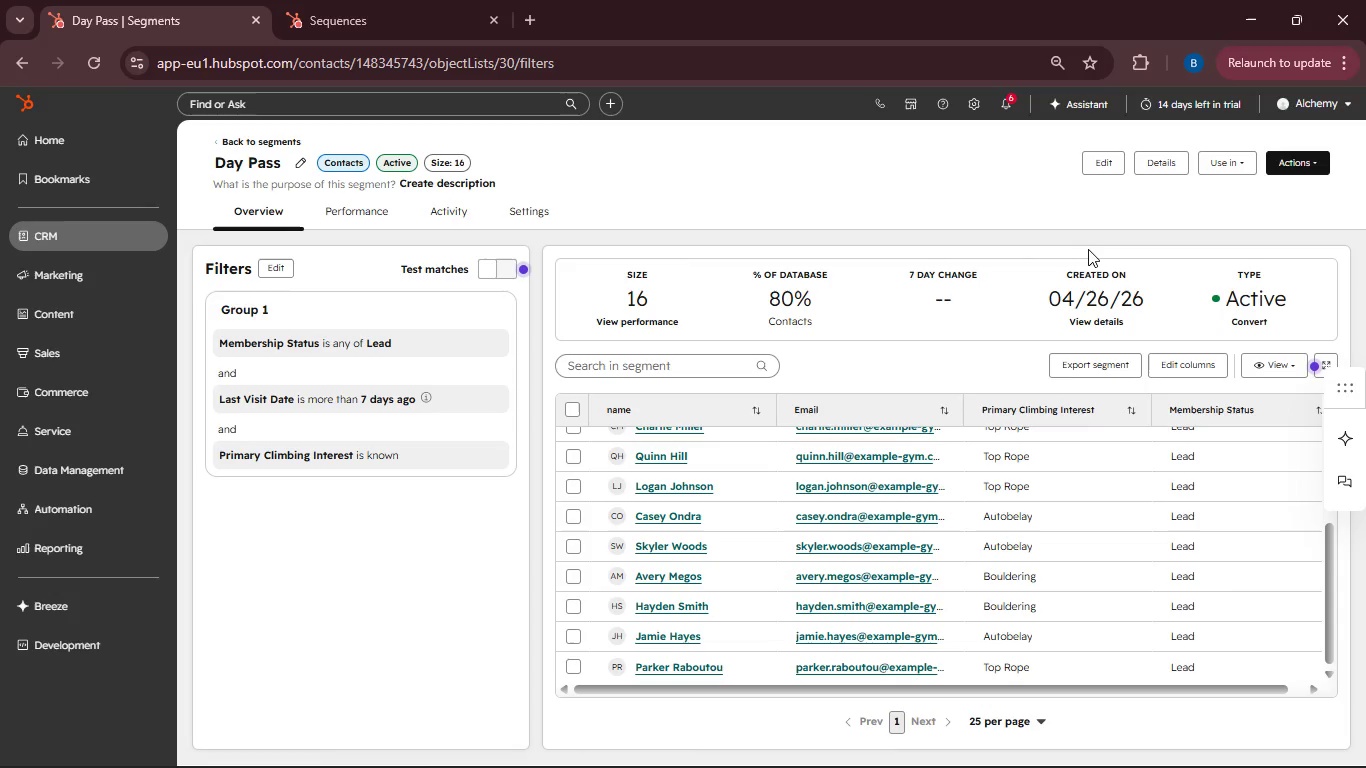 
left_click([359, 211])
 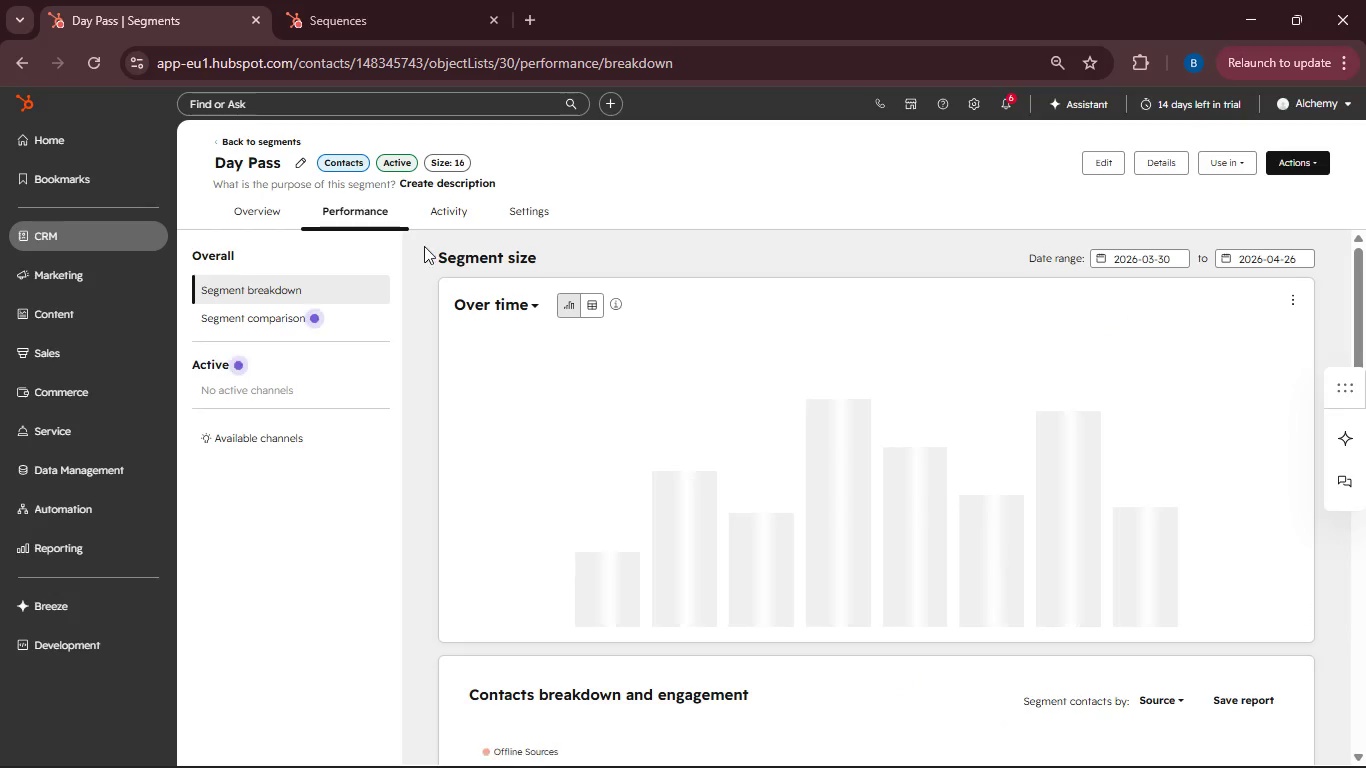 
scroll: coordinate [653, 390], scroll_direction: down, amount: 12.0
 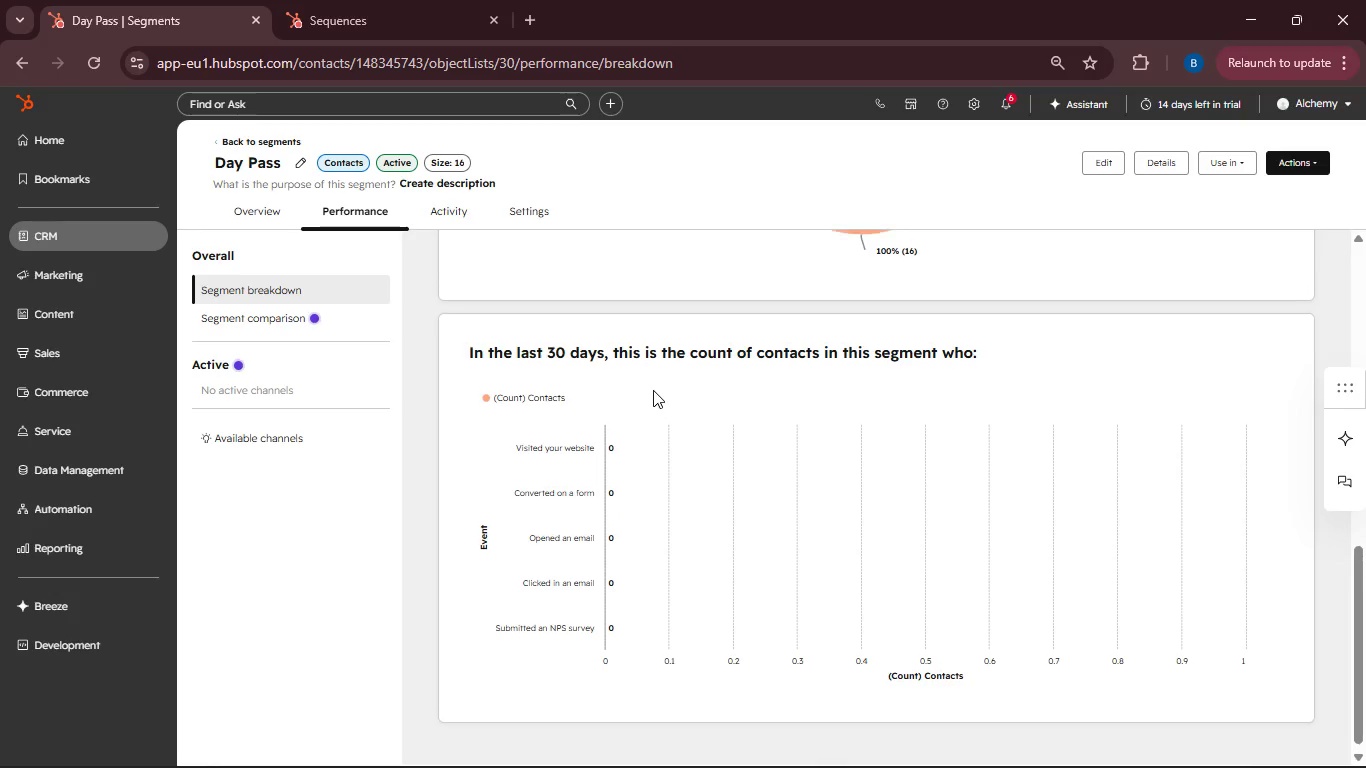 
scroll: coordinate [653, 390], scroll_direction: up, amount: 6.0
 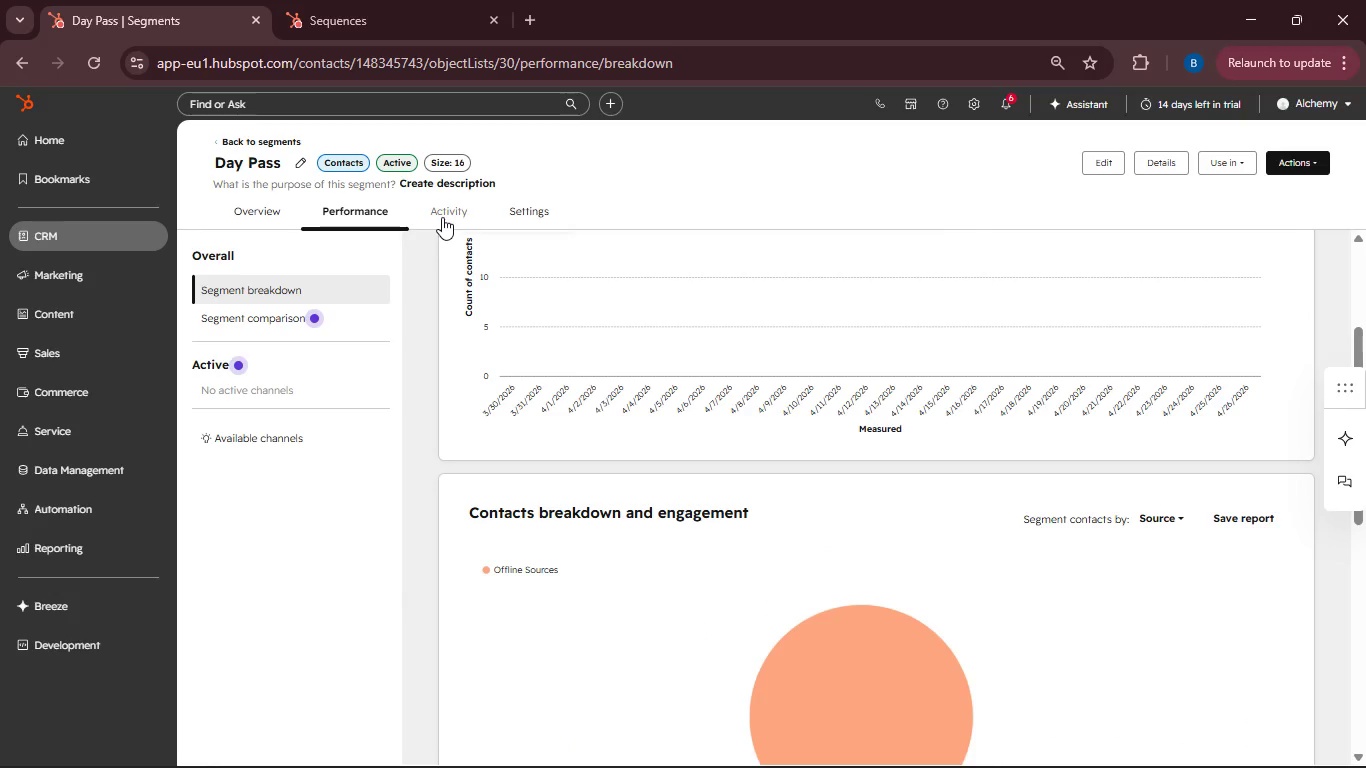 
left_click([442, 217])
 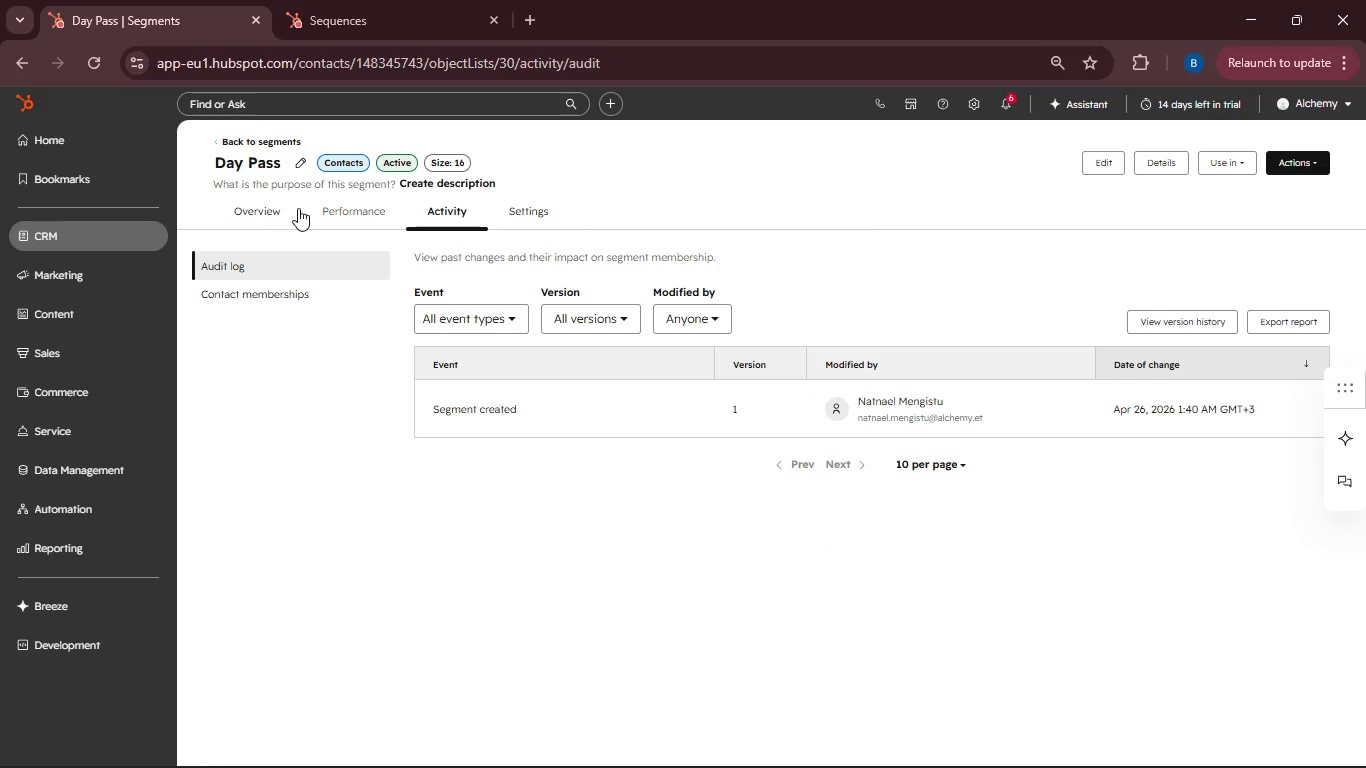 
left_click([272, 205])
 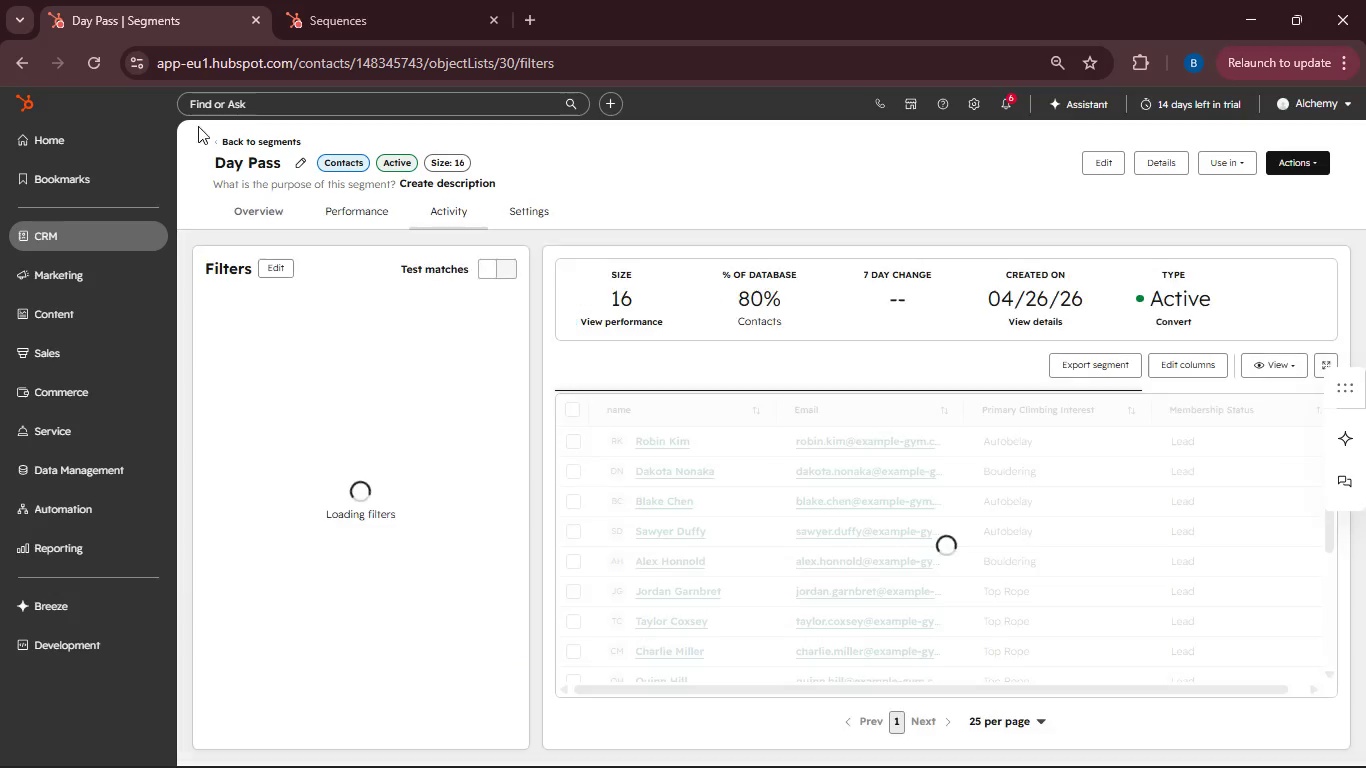 
left_click([220, 142])
 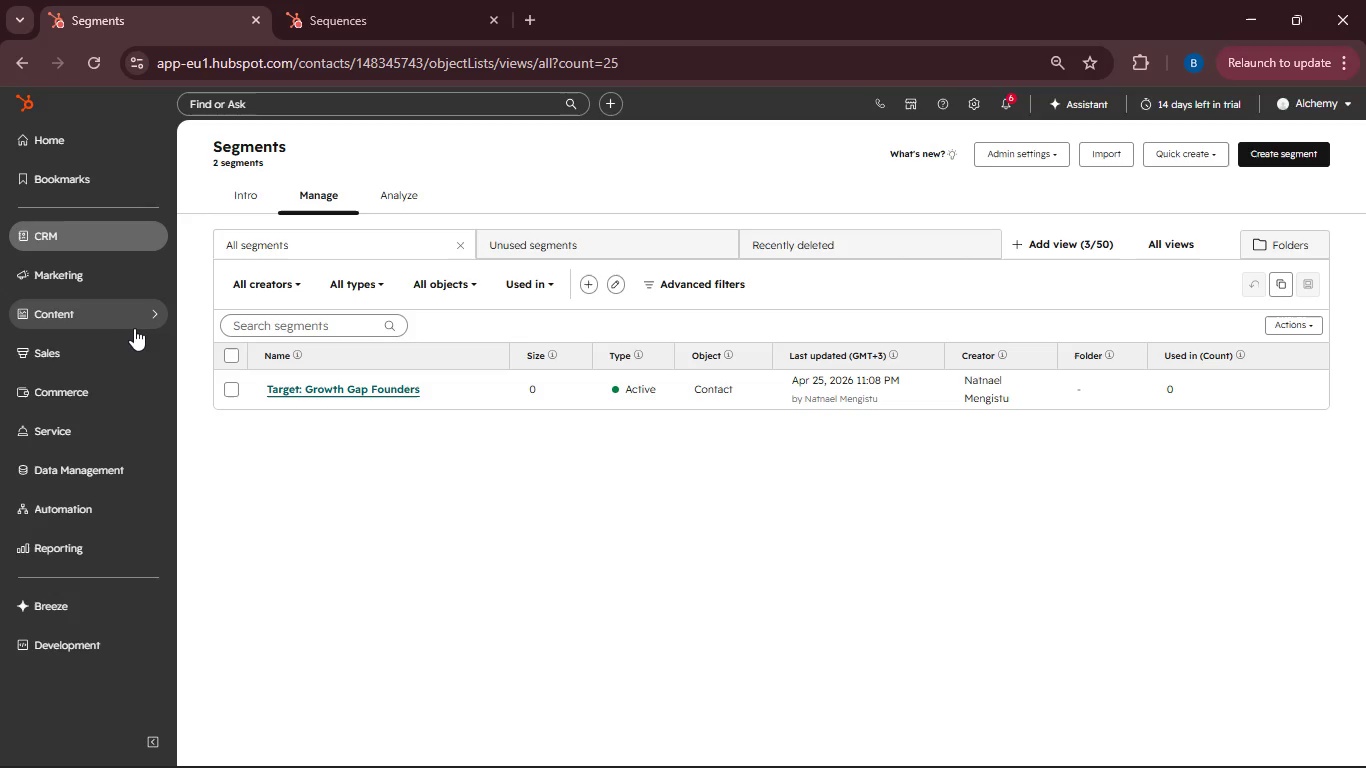 
wait(5.03)
 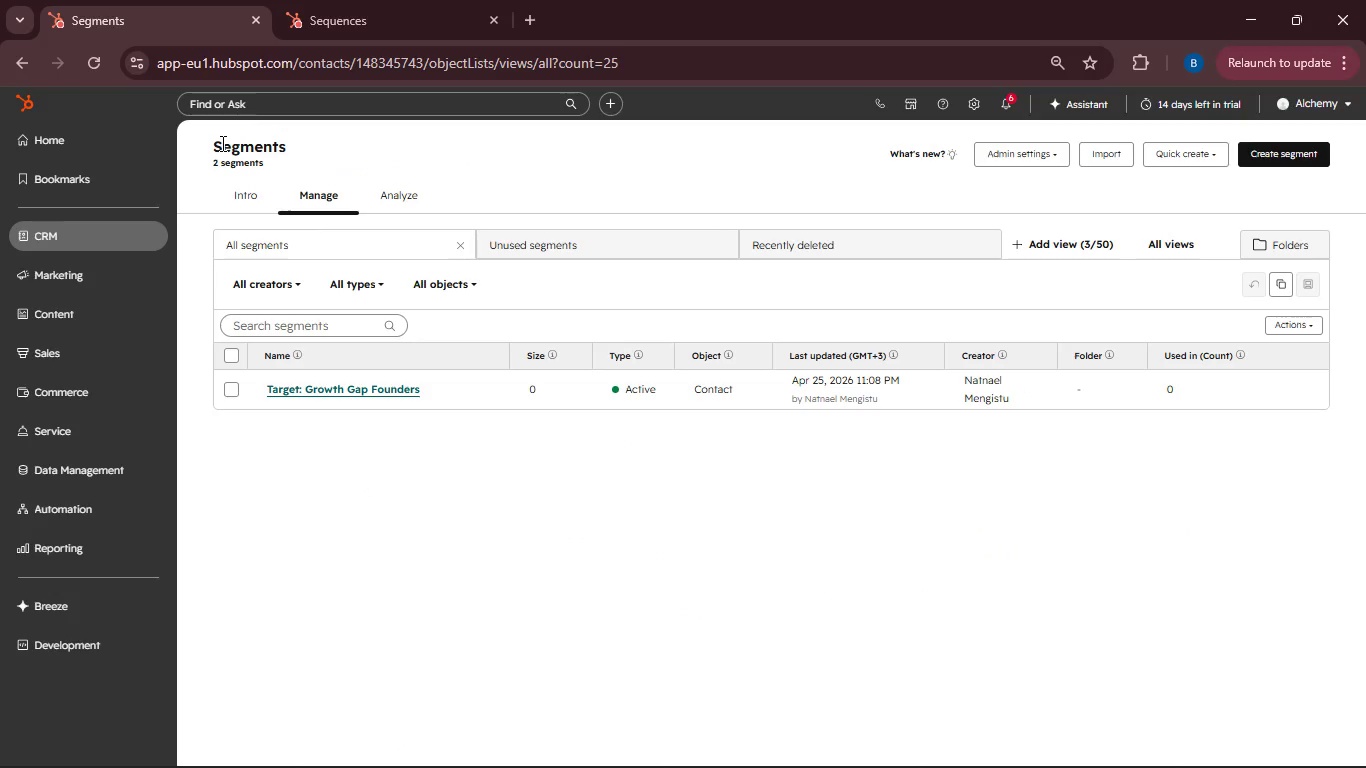 
left_click([73, 275])
 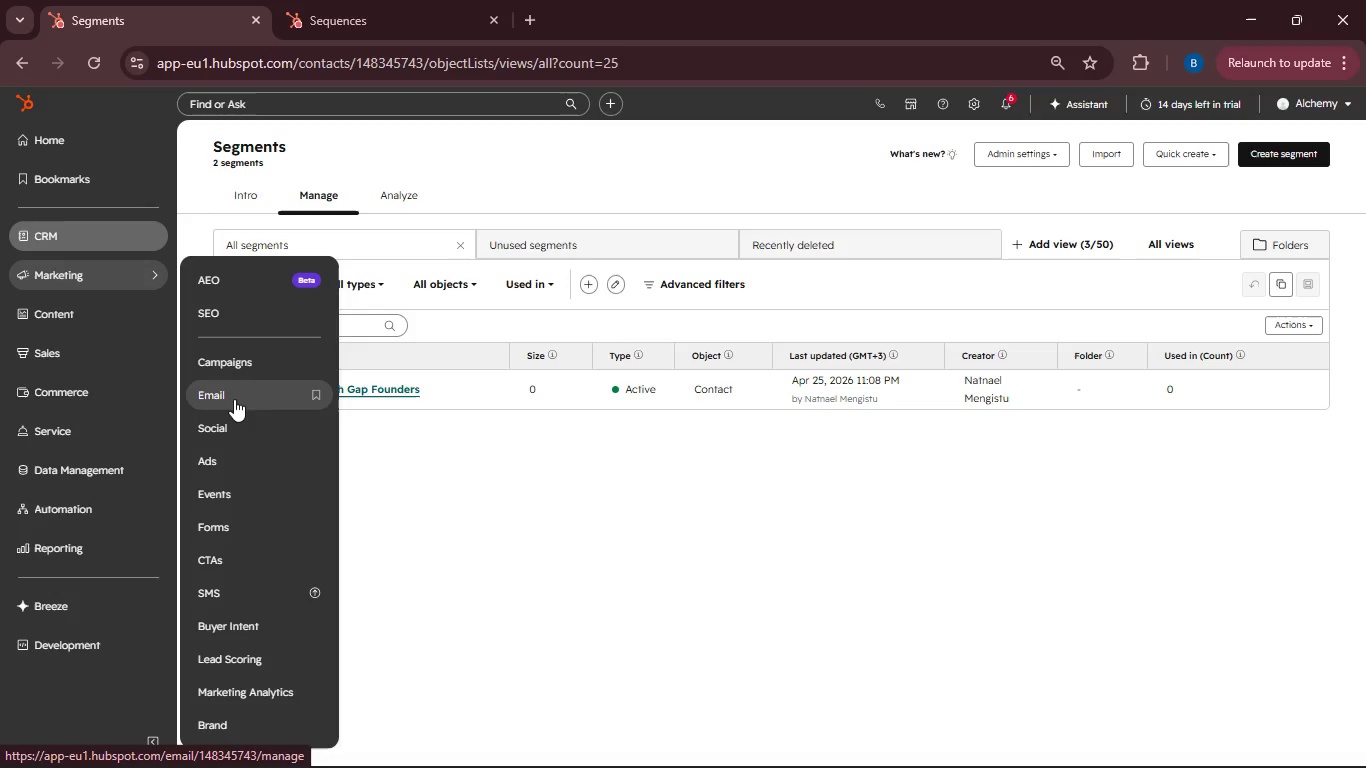 
left_click([234, 399])
 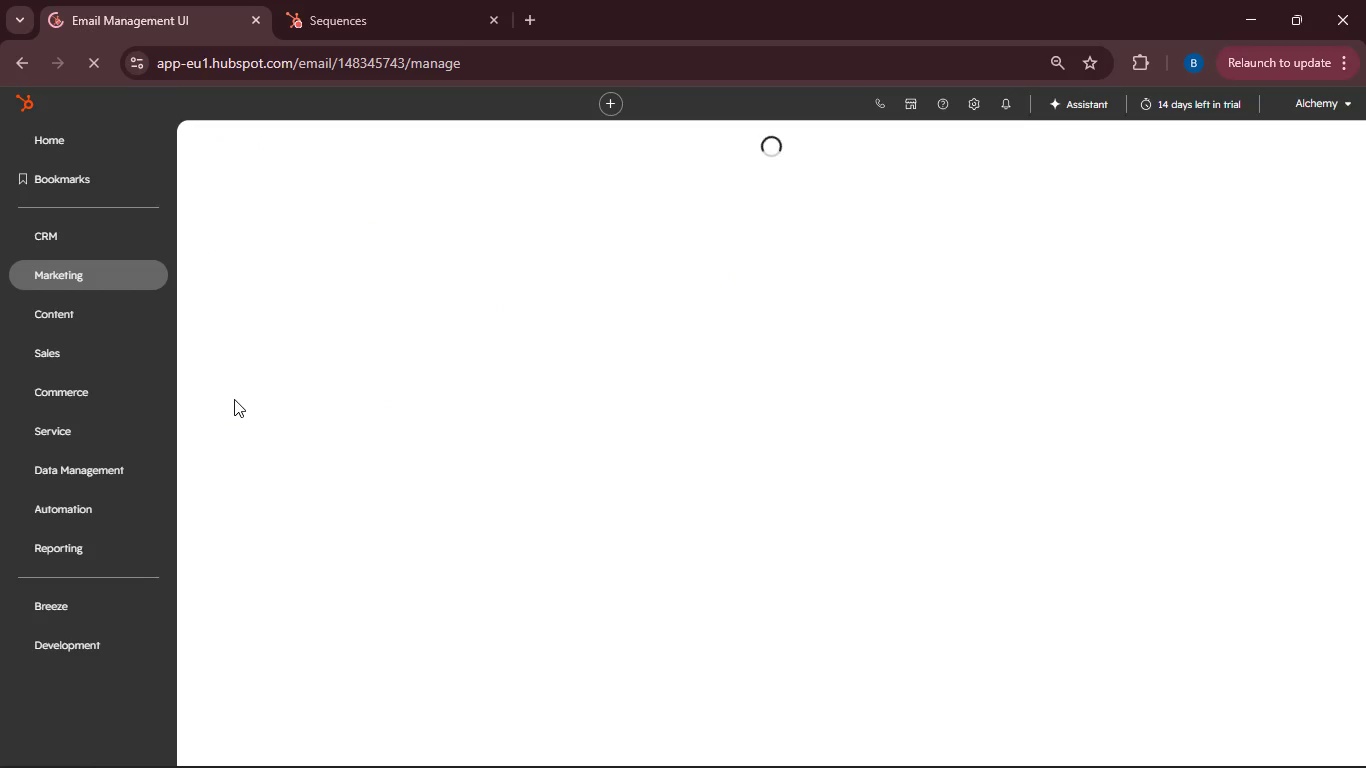 
wait(10.09)
 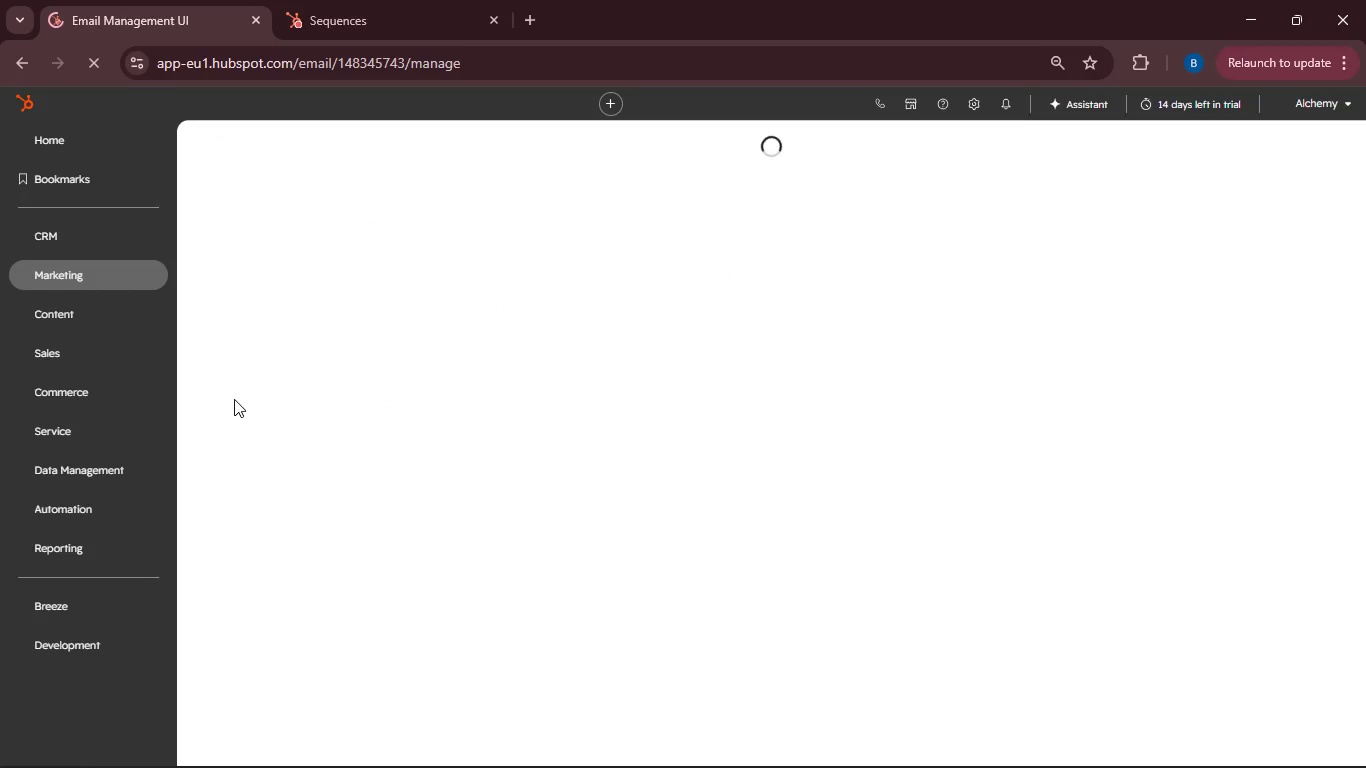 
left_click([364, 661])
 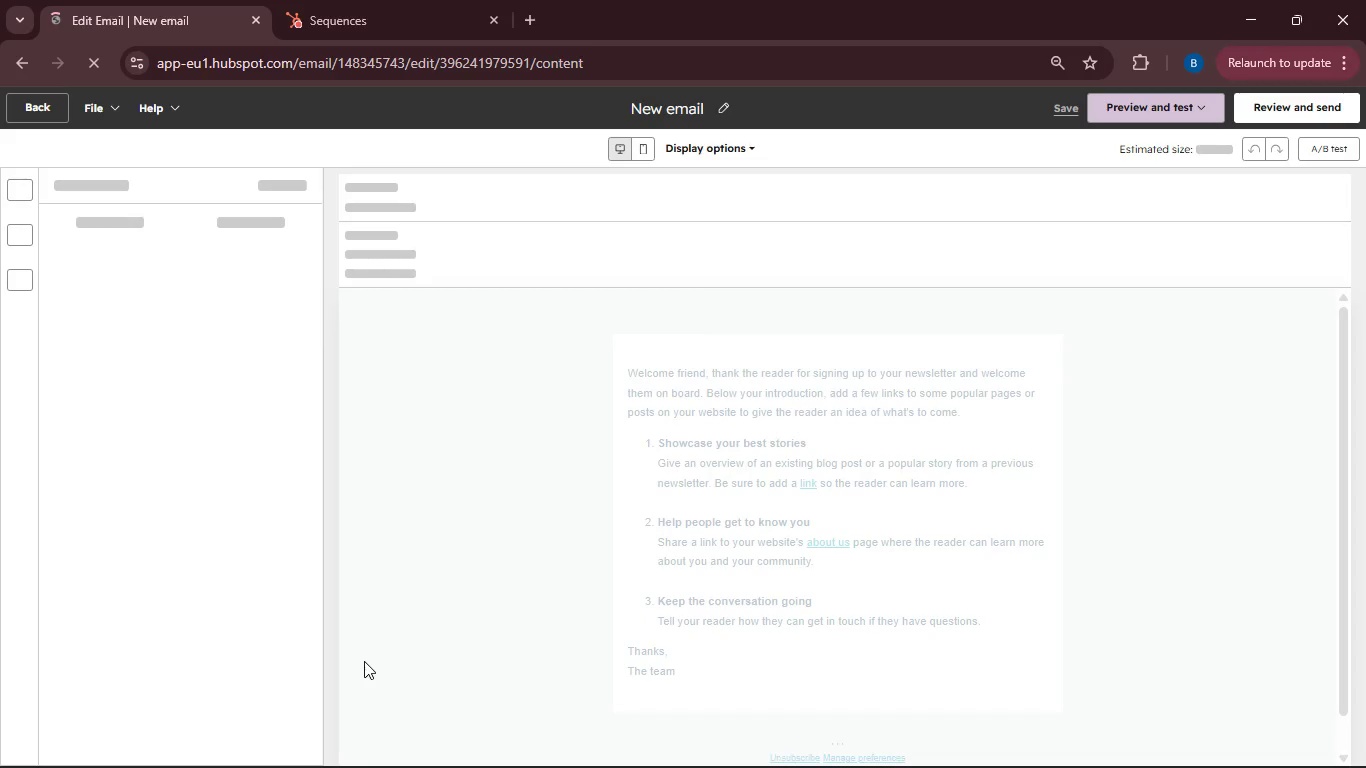 
wait(6.62)
 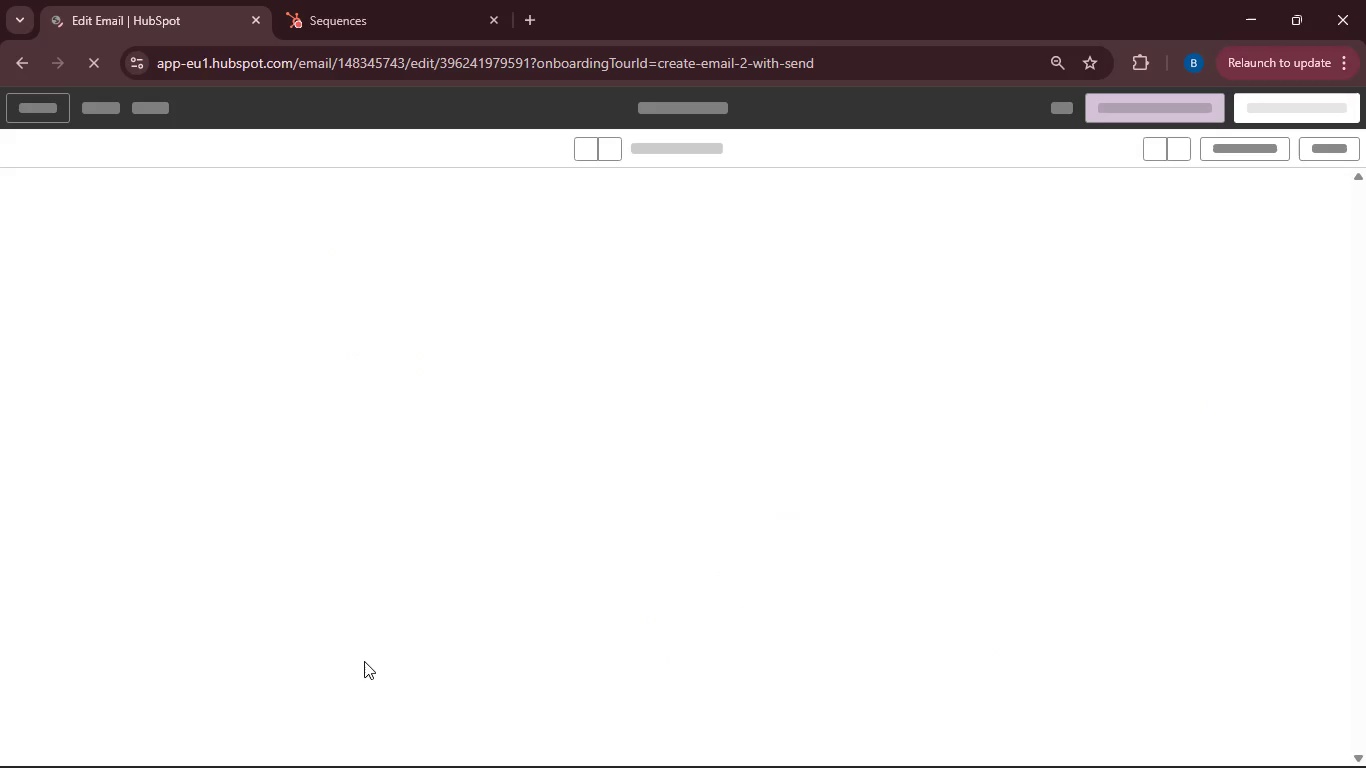 
left_click([49, 108])
 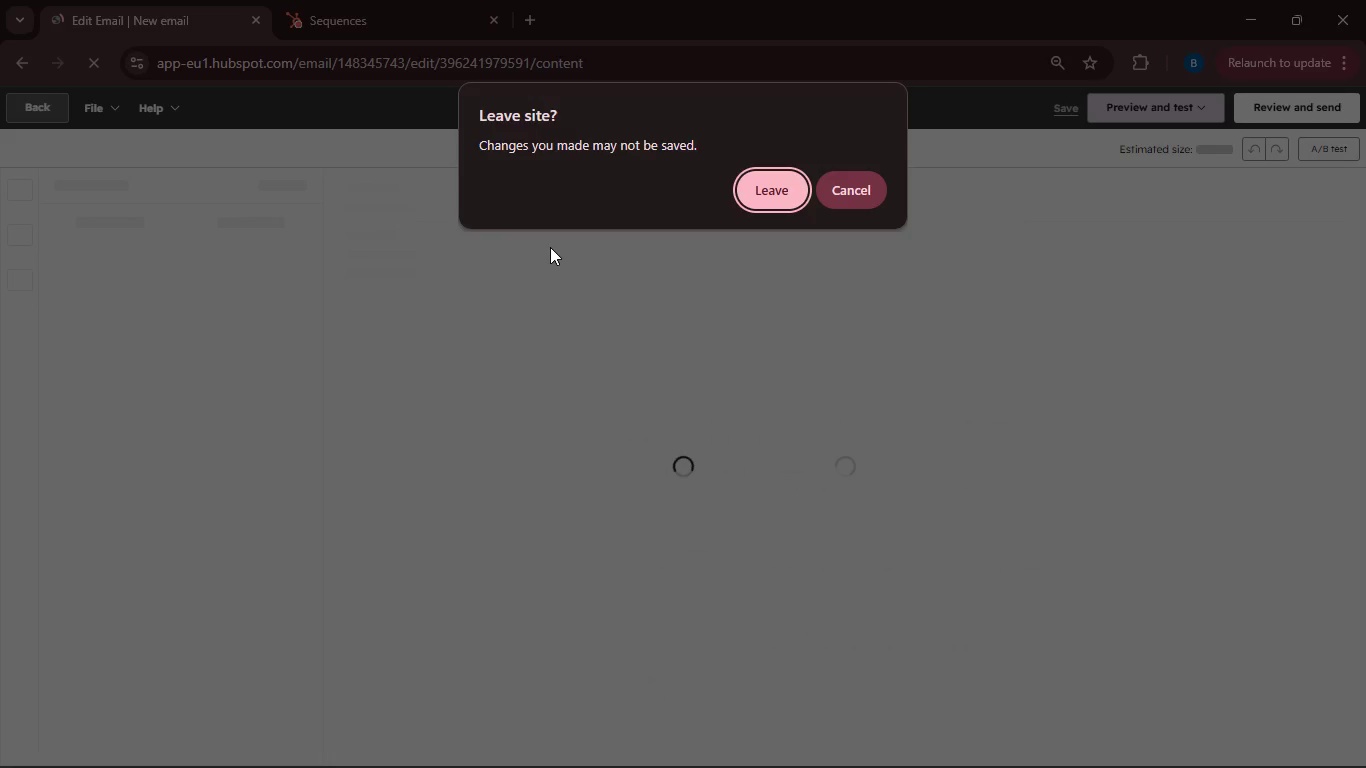 
left_click([787, 201])
 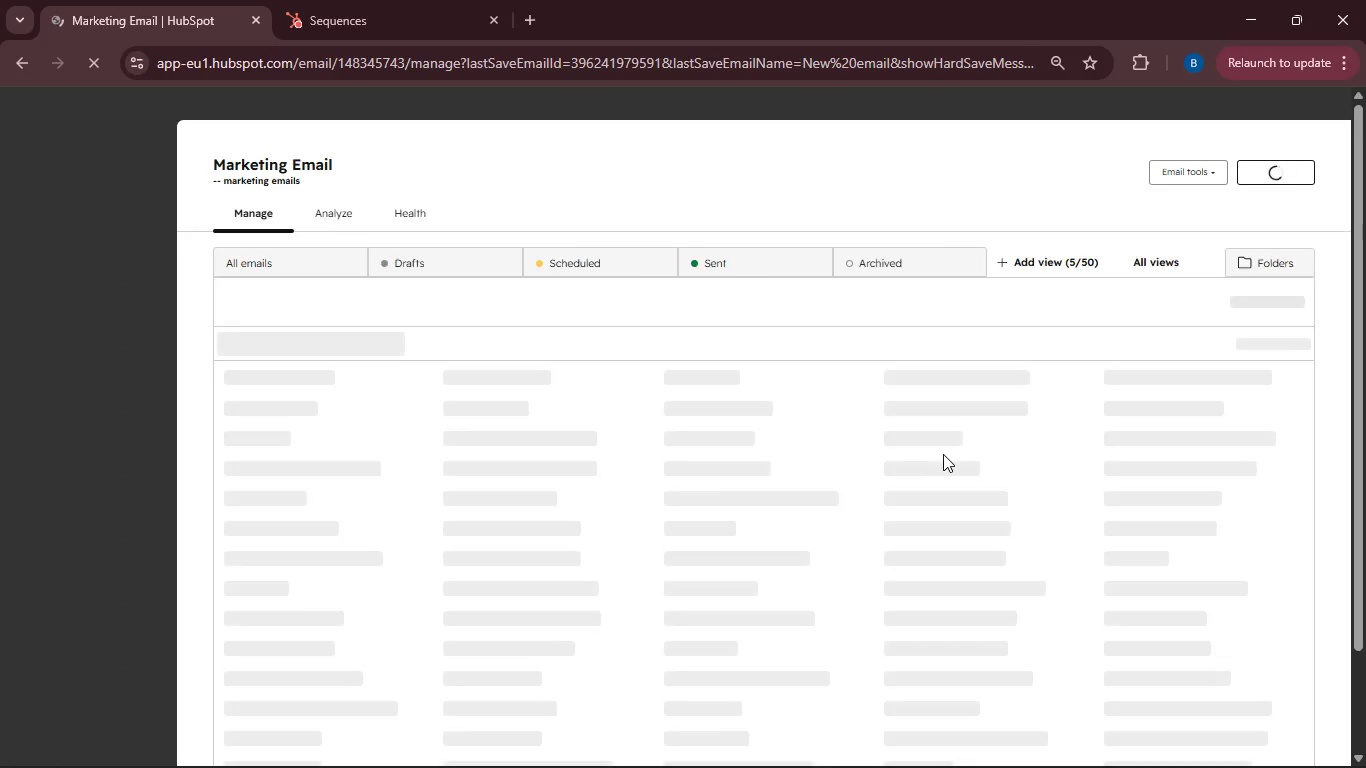 
wait(12.02)
 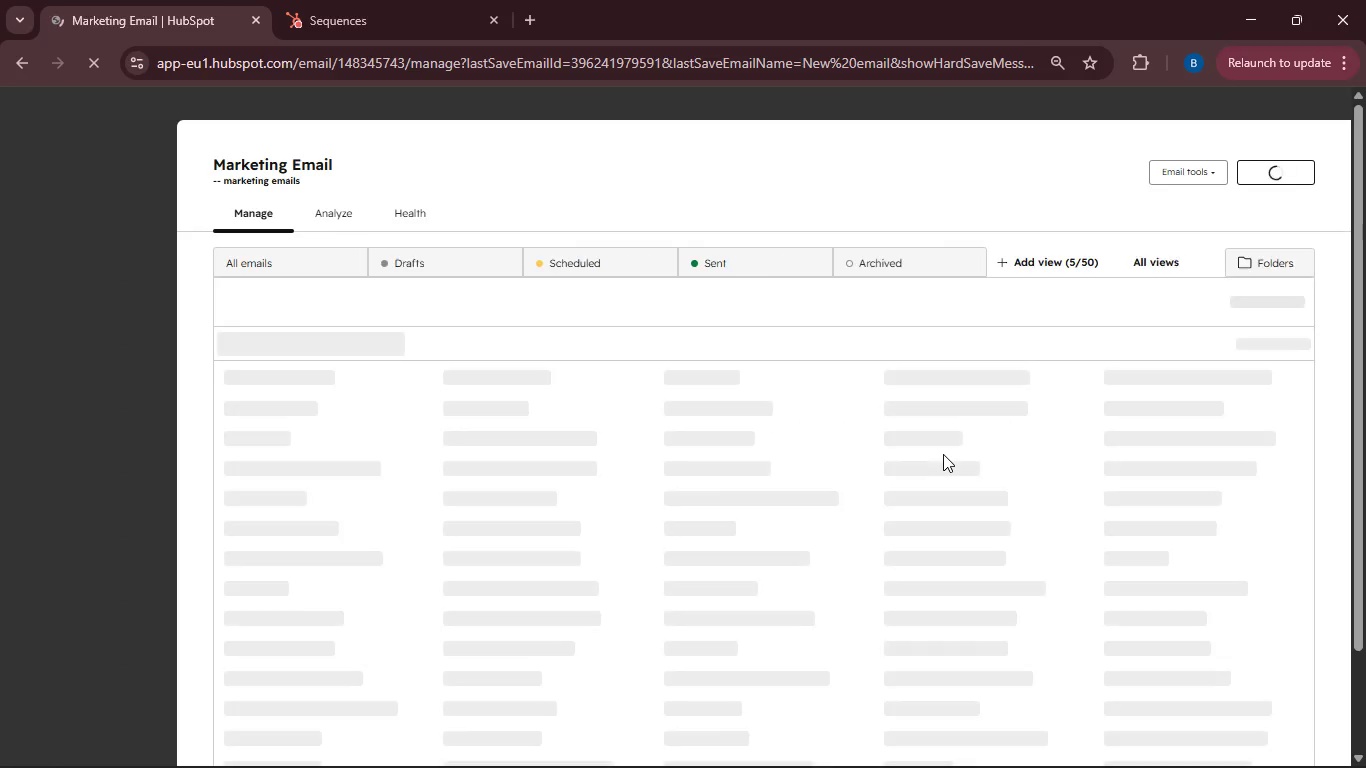 
left_click([1286, 180])
 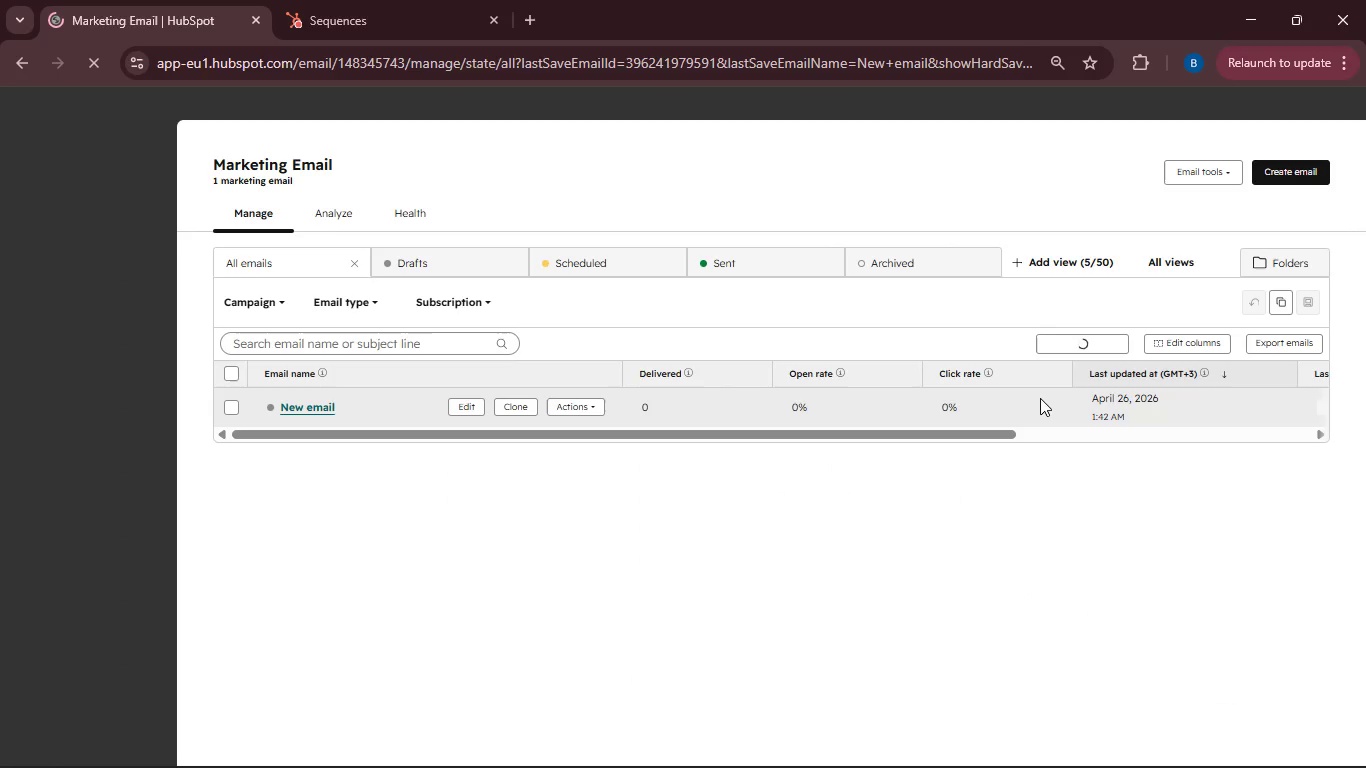 
mouse_move([1266, 205])
 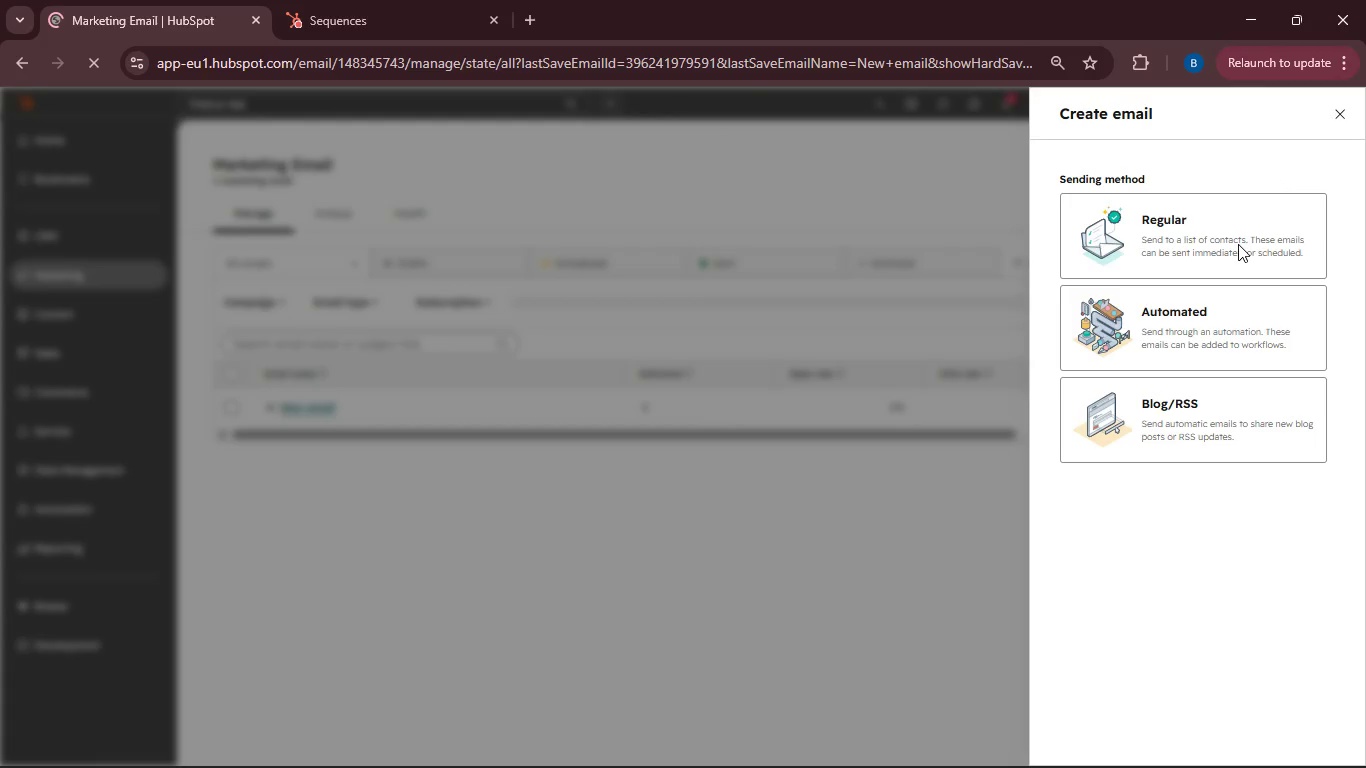 
left_click([1153, 348])
 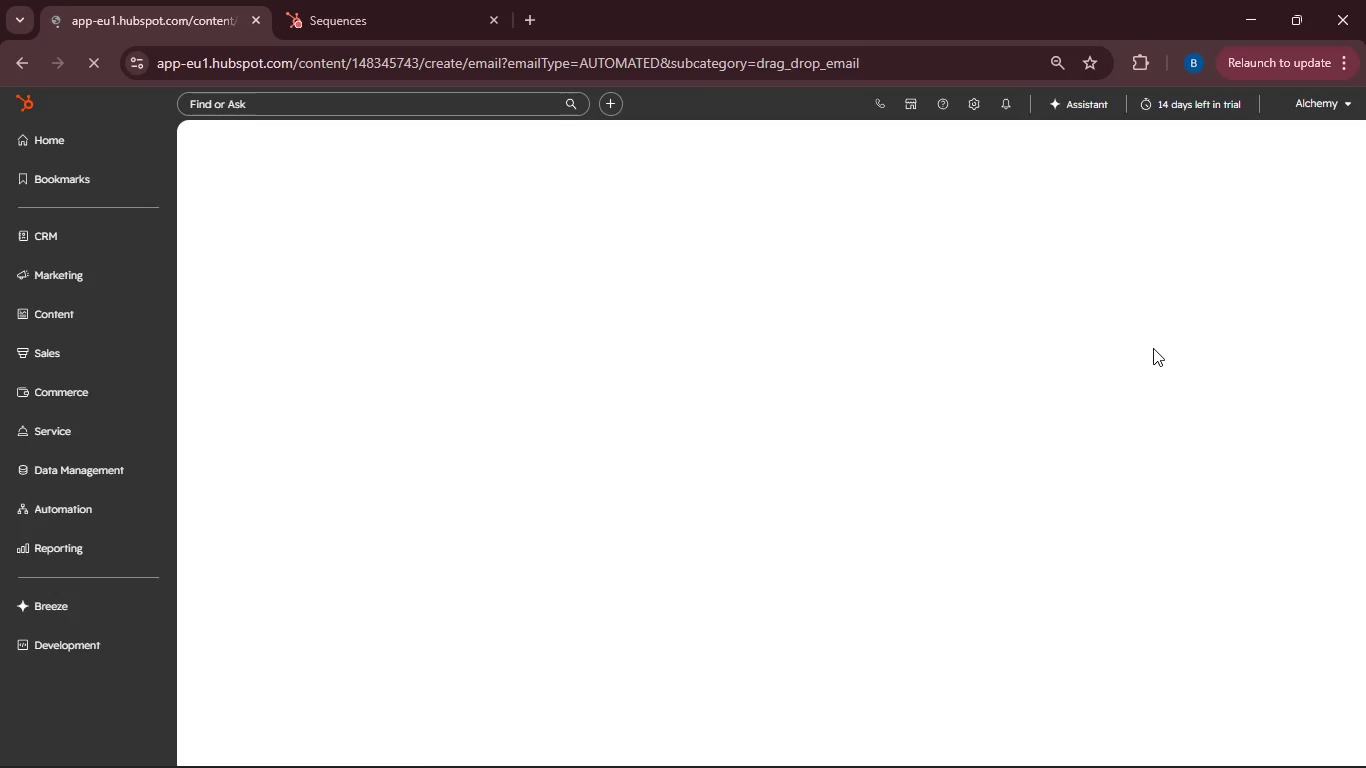 
wait(9.92)
 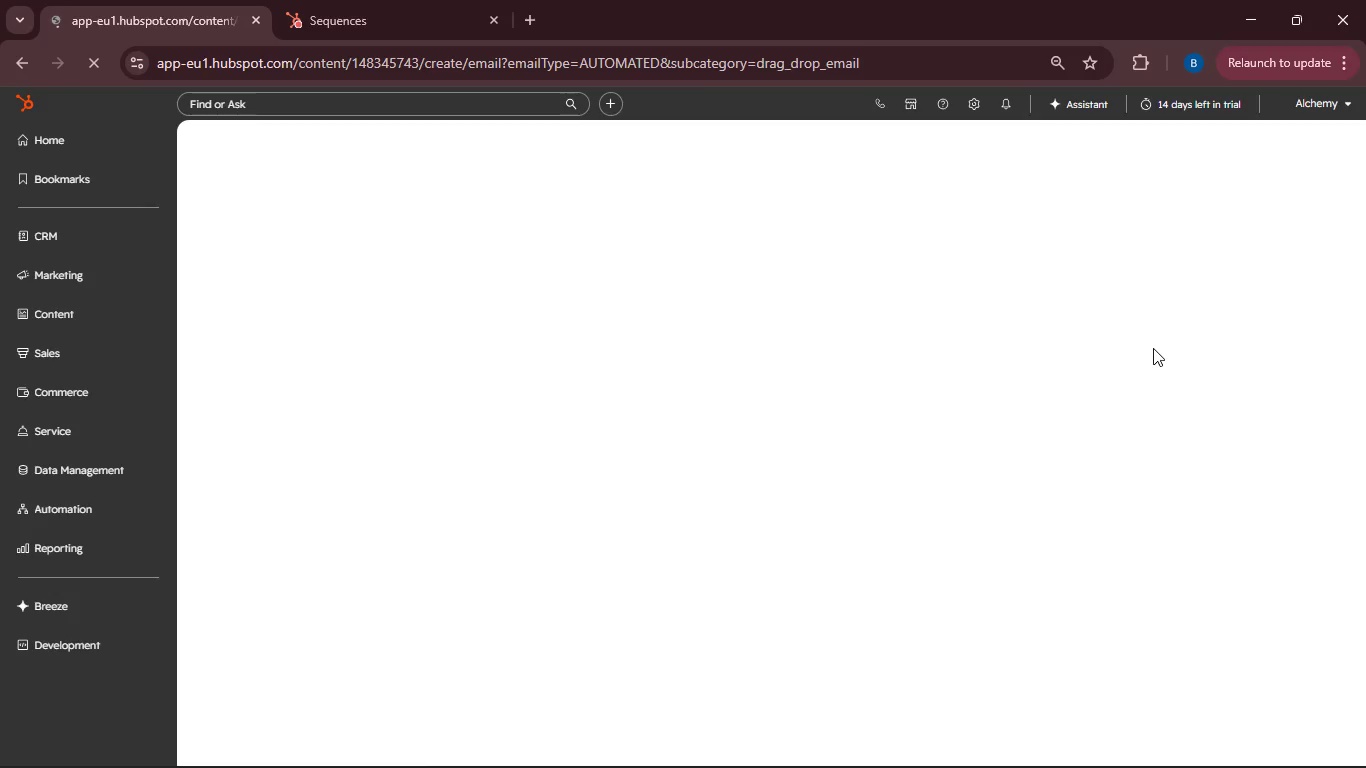 
scroll: coordinate [972, 534], scroll_direction: down, amount: 14.0
 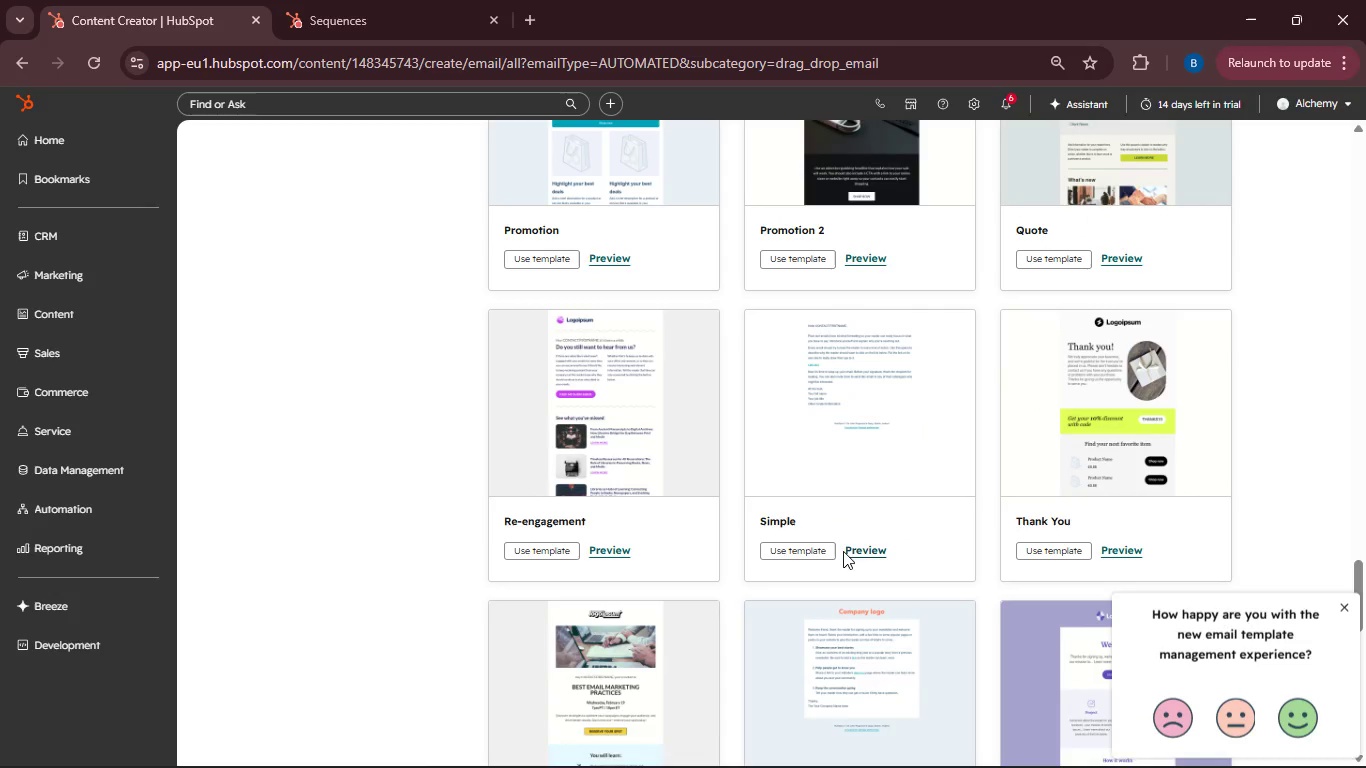 
left_click([822, 552])
 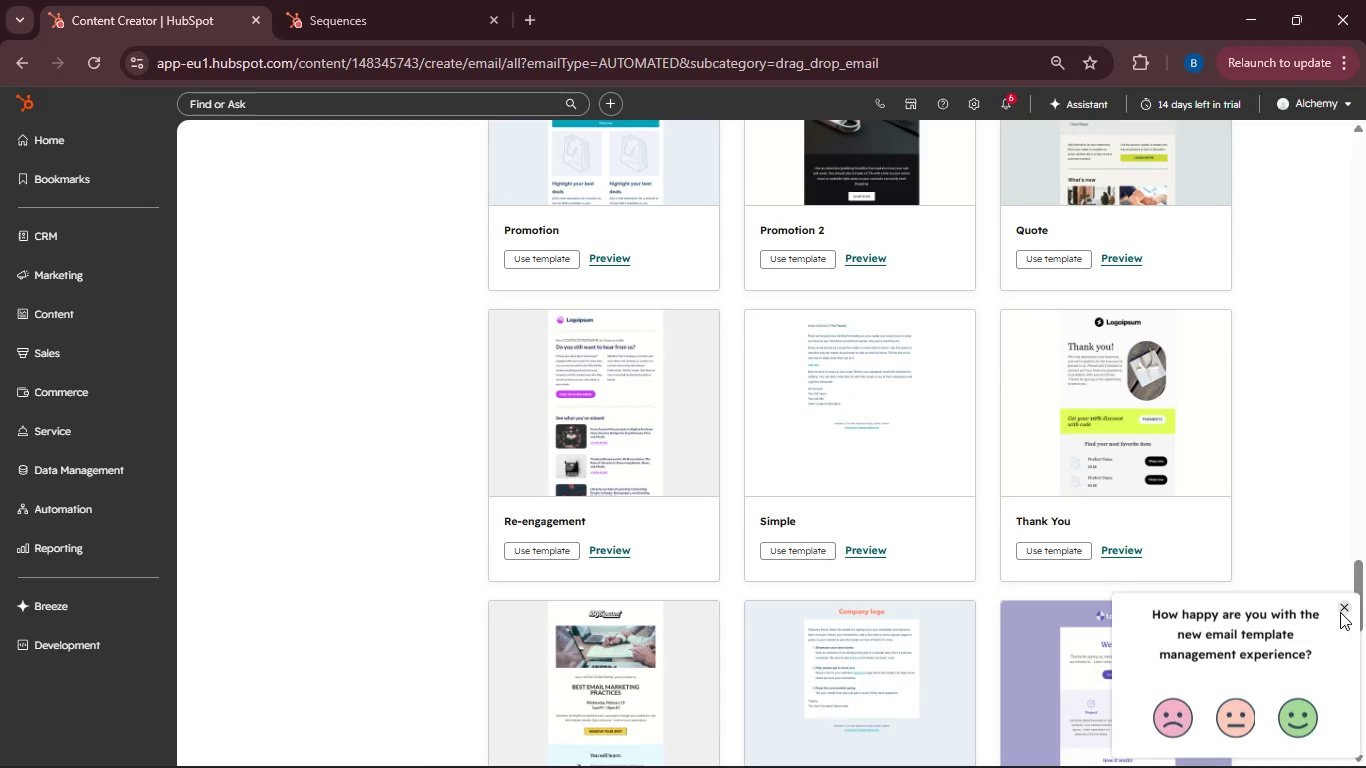 
left_click([1340, 609])
 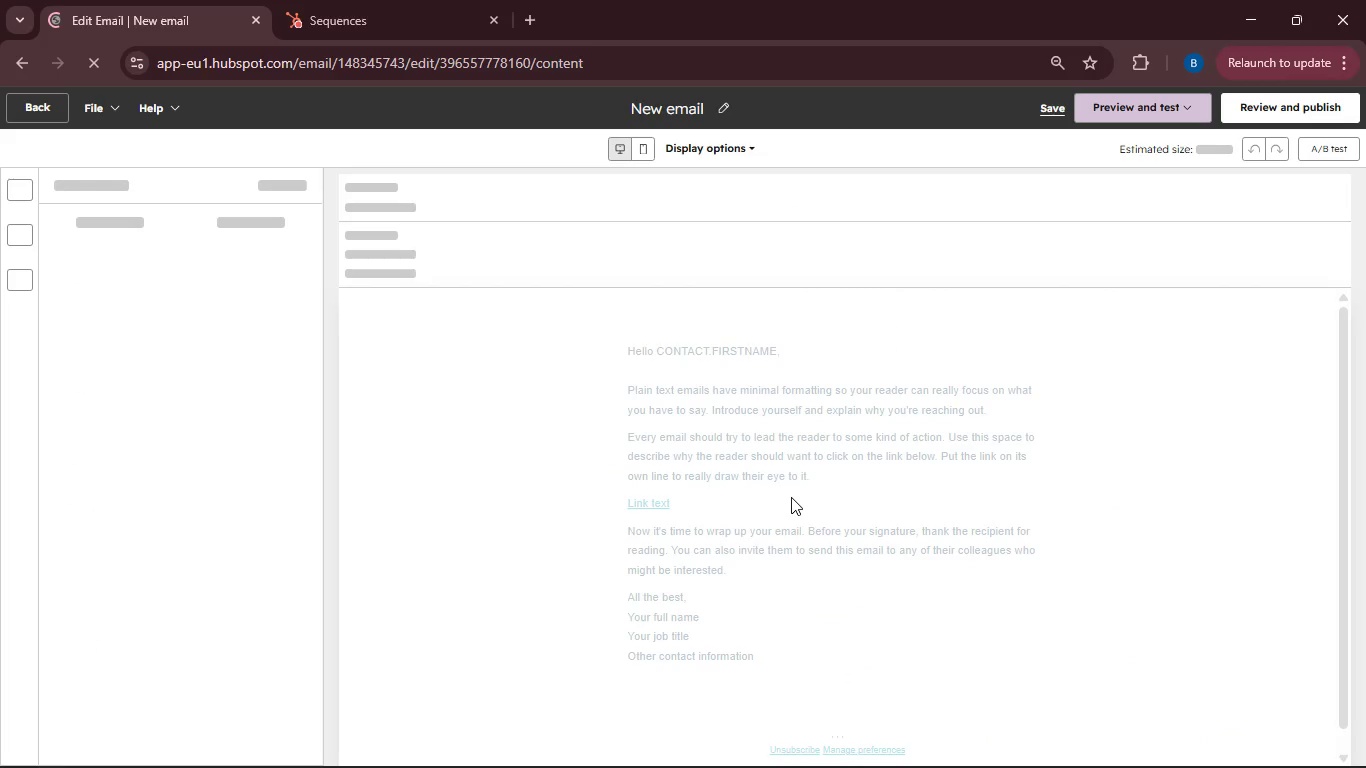 
wait(10.27)
 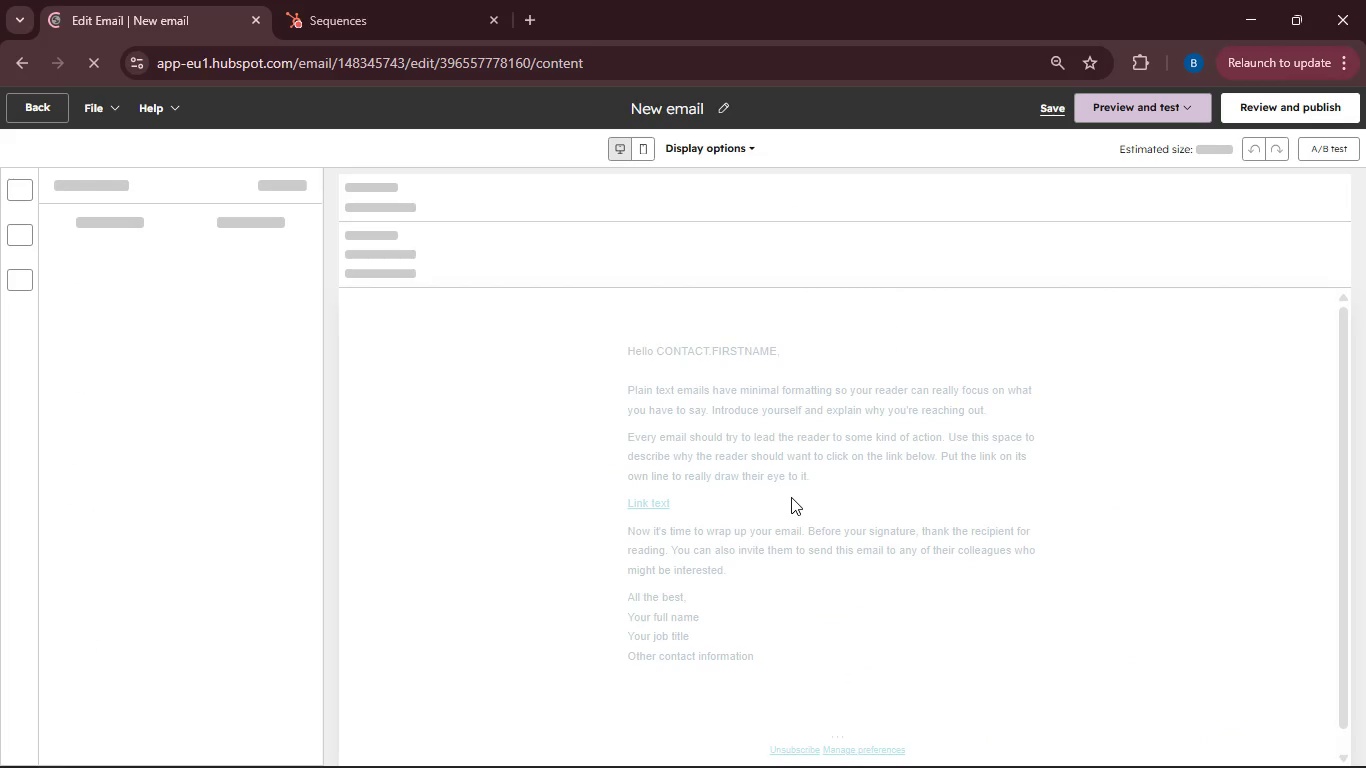 
left_click([708, 99])
 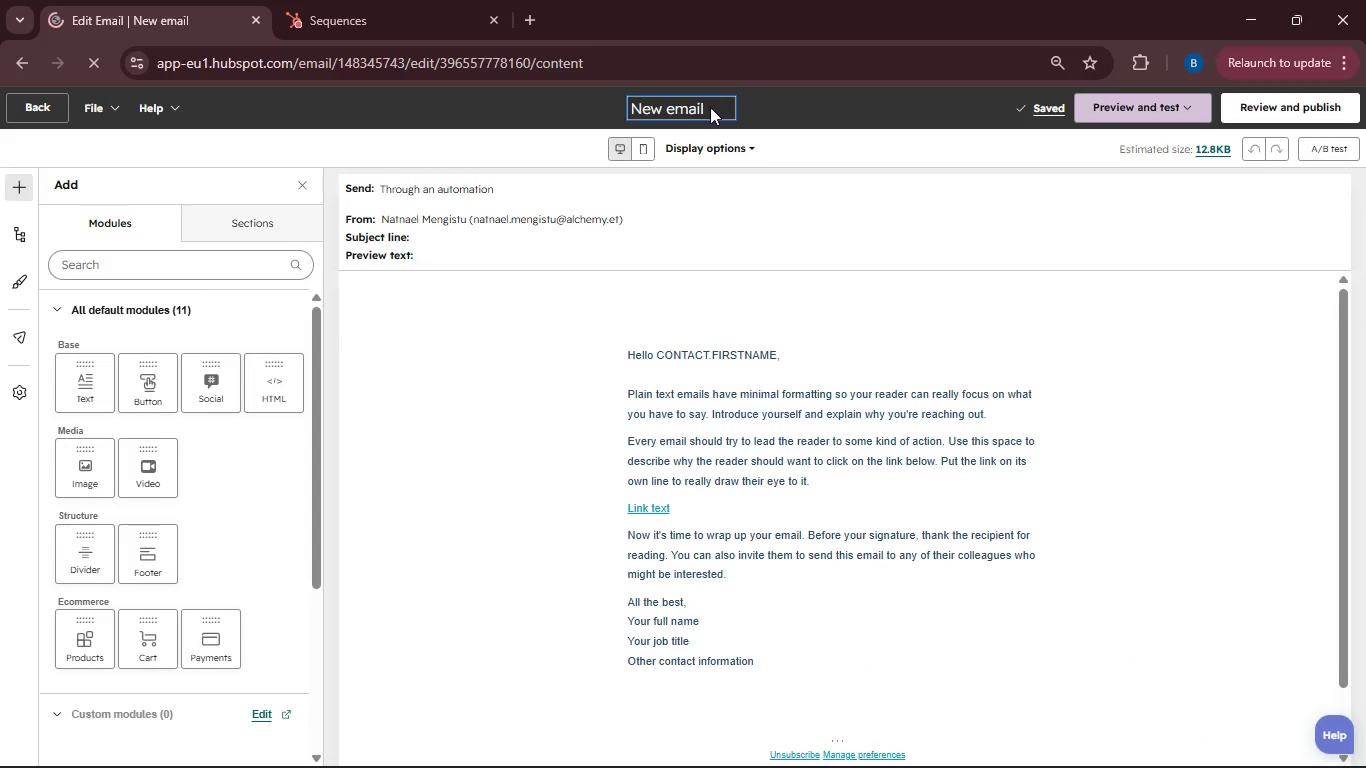 
hold_key(key=Backspace, duration=1.38)
 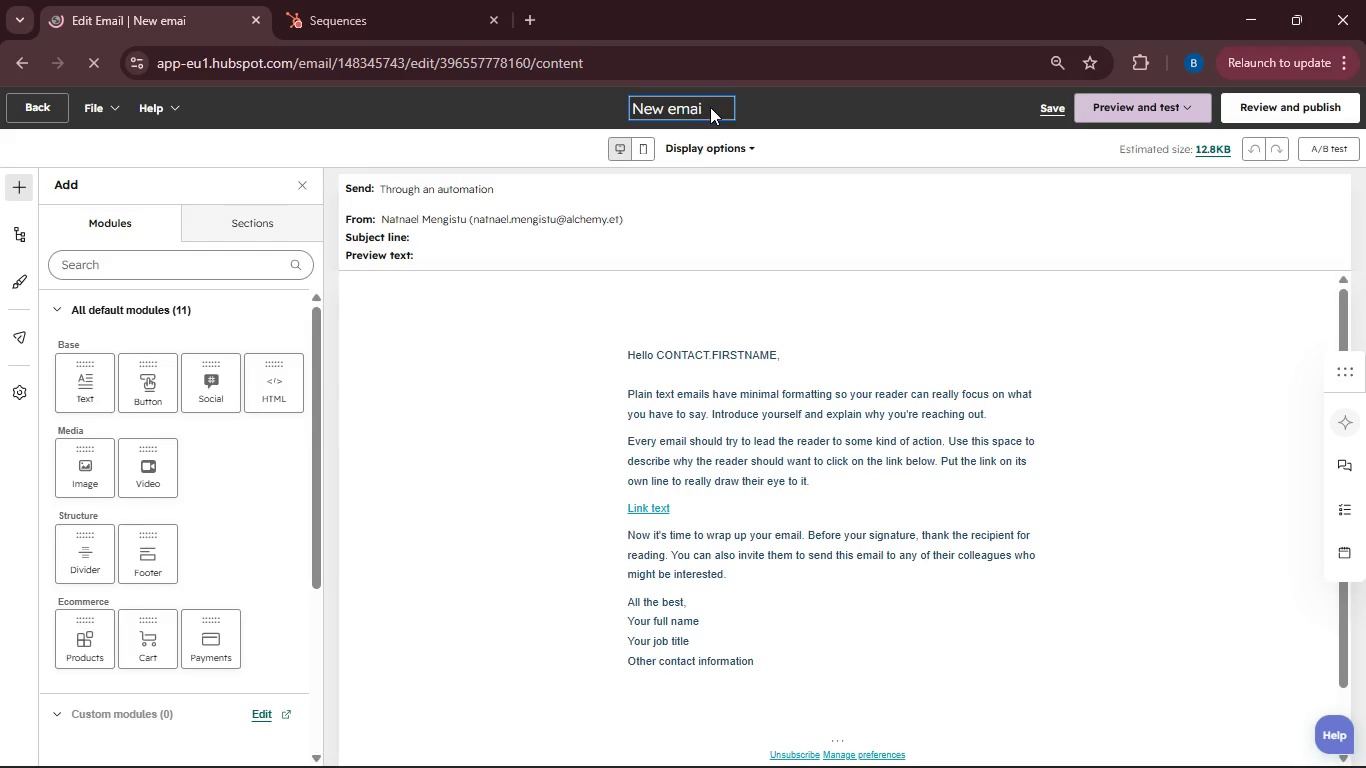 
hold_key(key=Backspace, duration=1.7)
 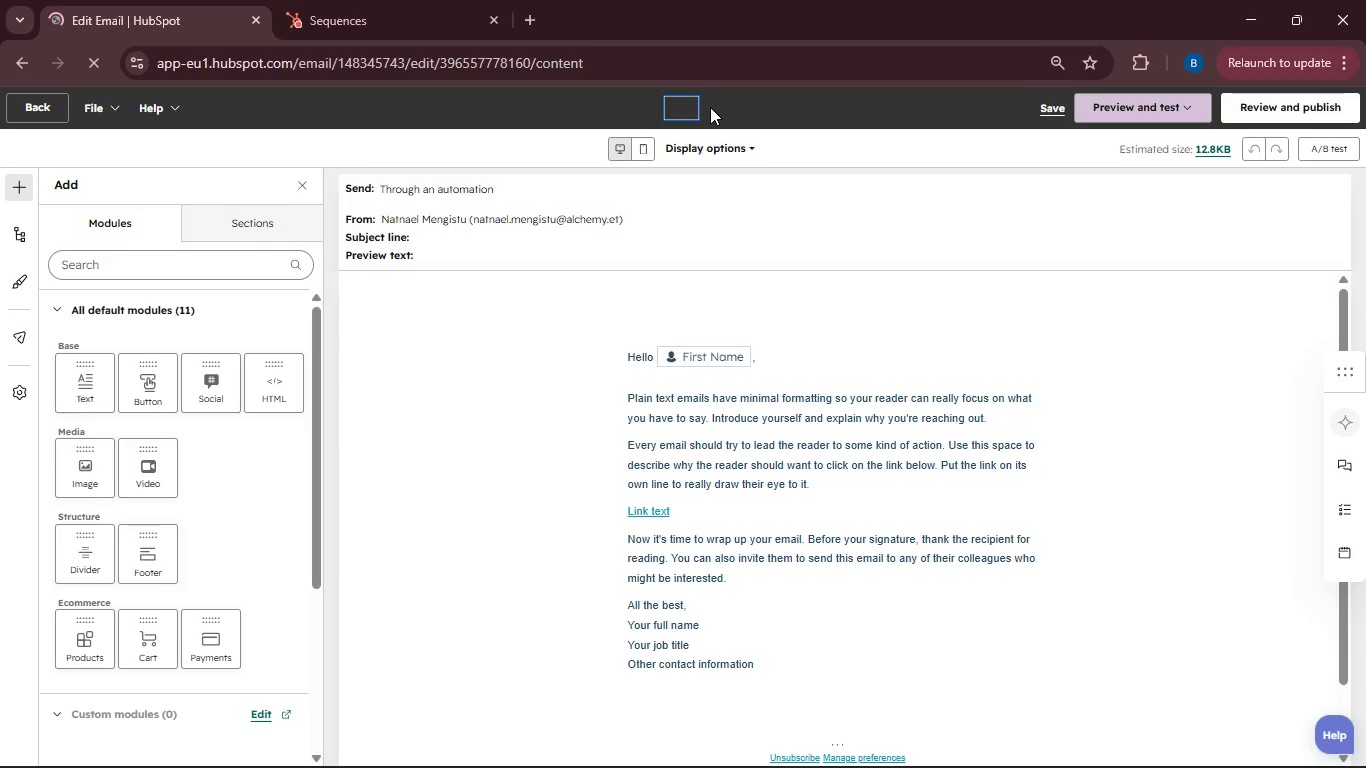 
hold_key(key=Backspace, duration=0.31)
 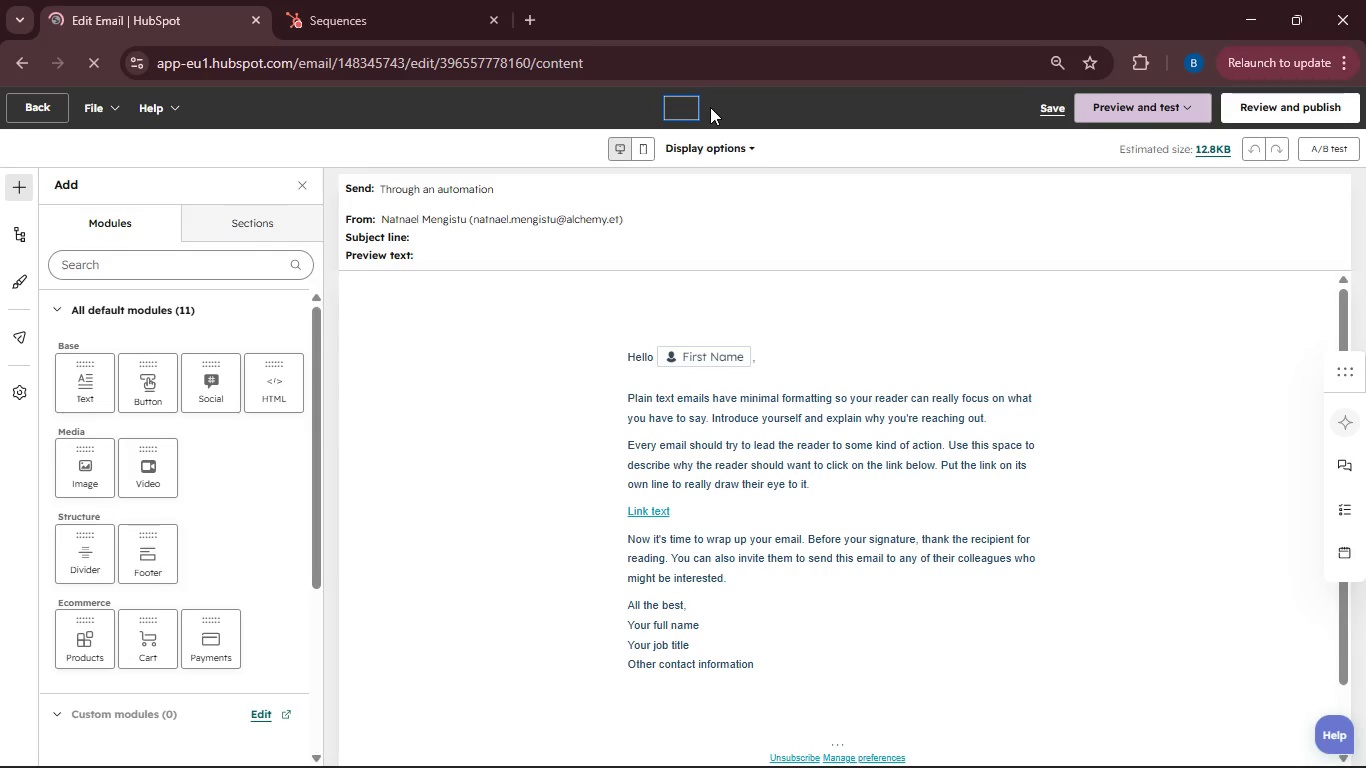 
key(Backspace)
key(Backspace)
key(Backspace)
type( cno)
key(Backspace)
type(ique Tip)
 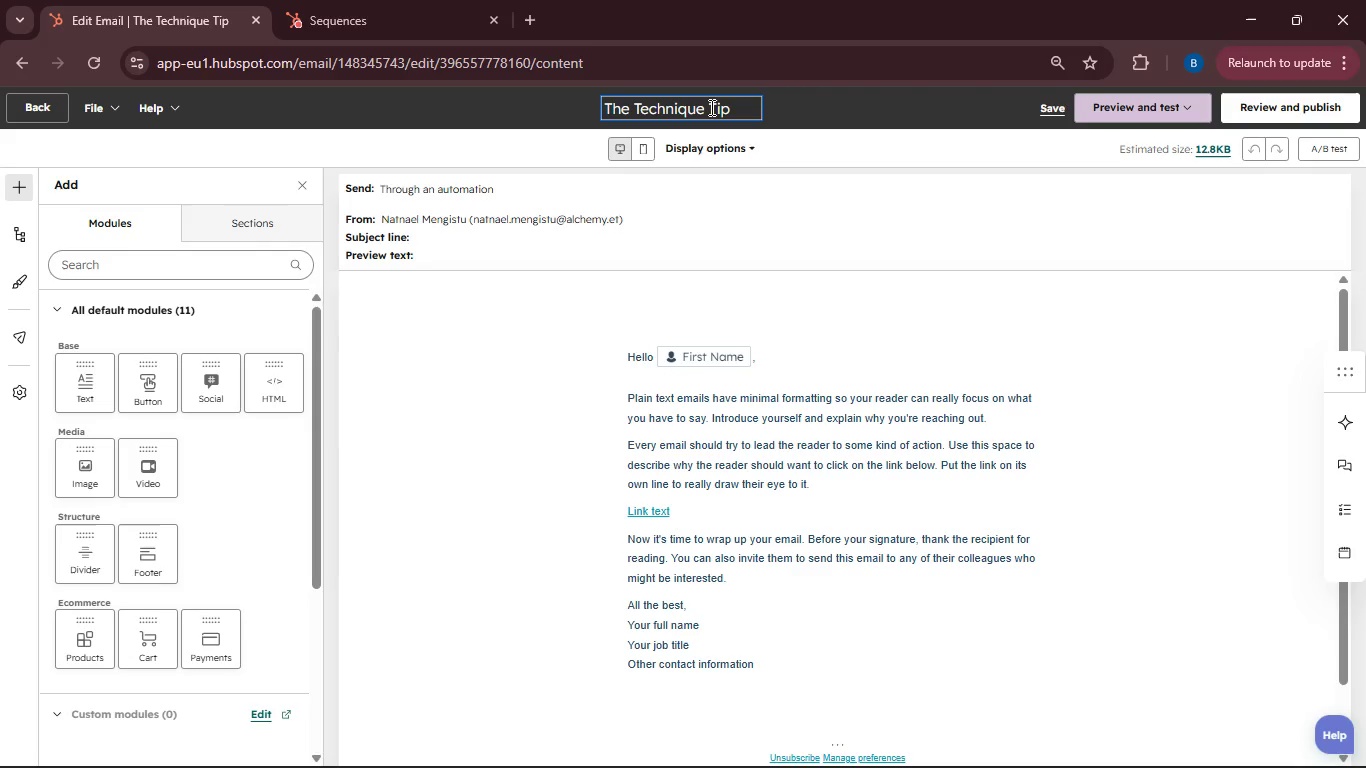 
hold_key(key=H, duration=2.56)
 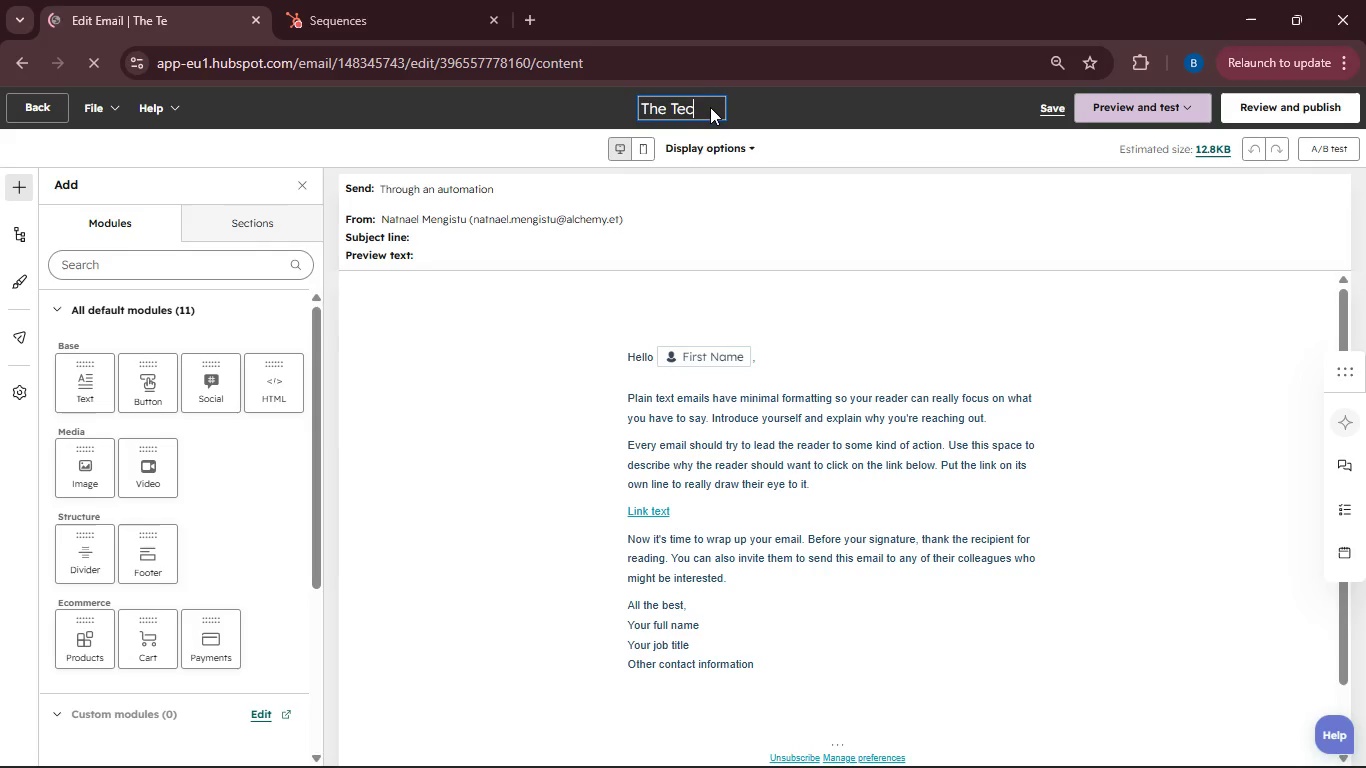 
left_click([660, 230])
 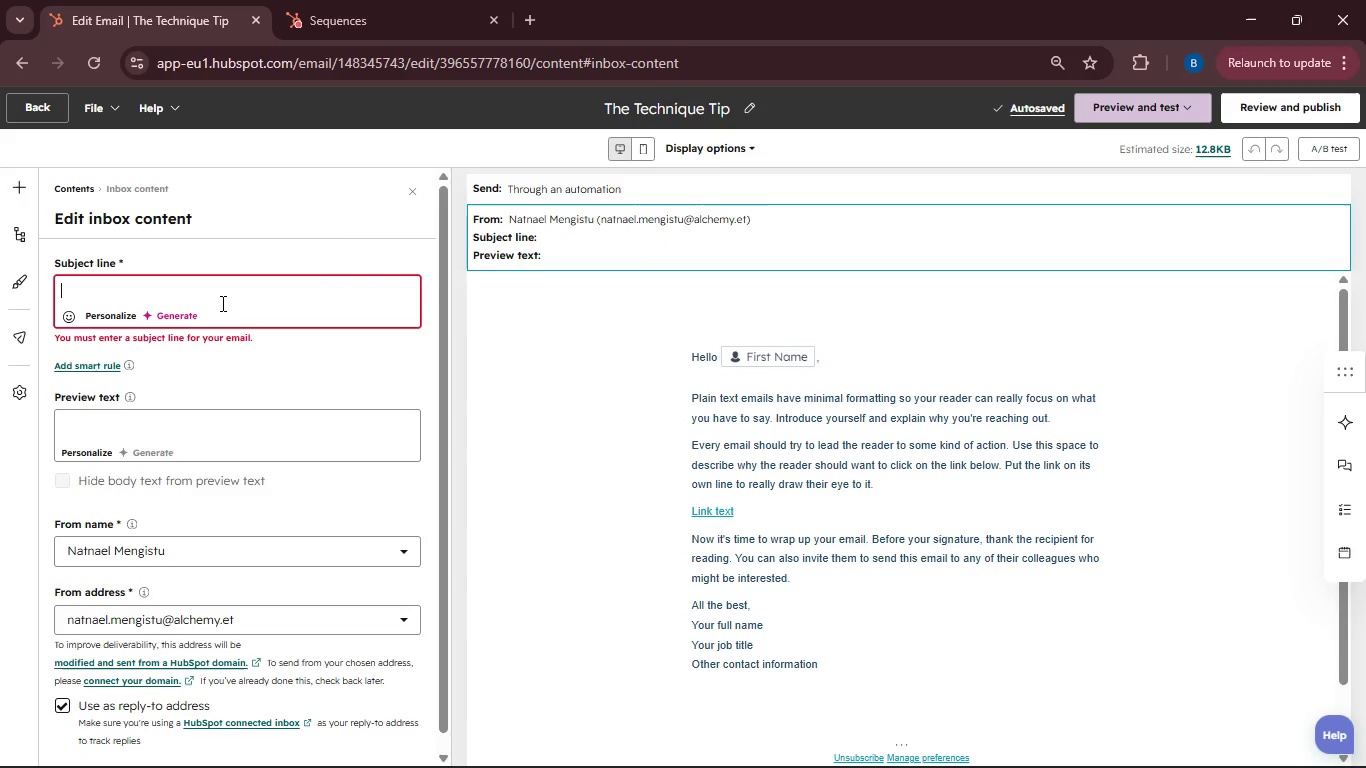 
type(A little something for your next )
 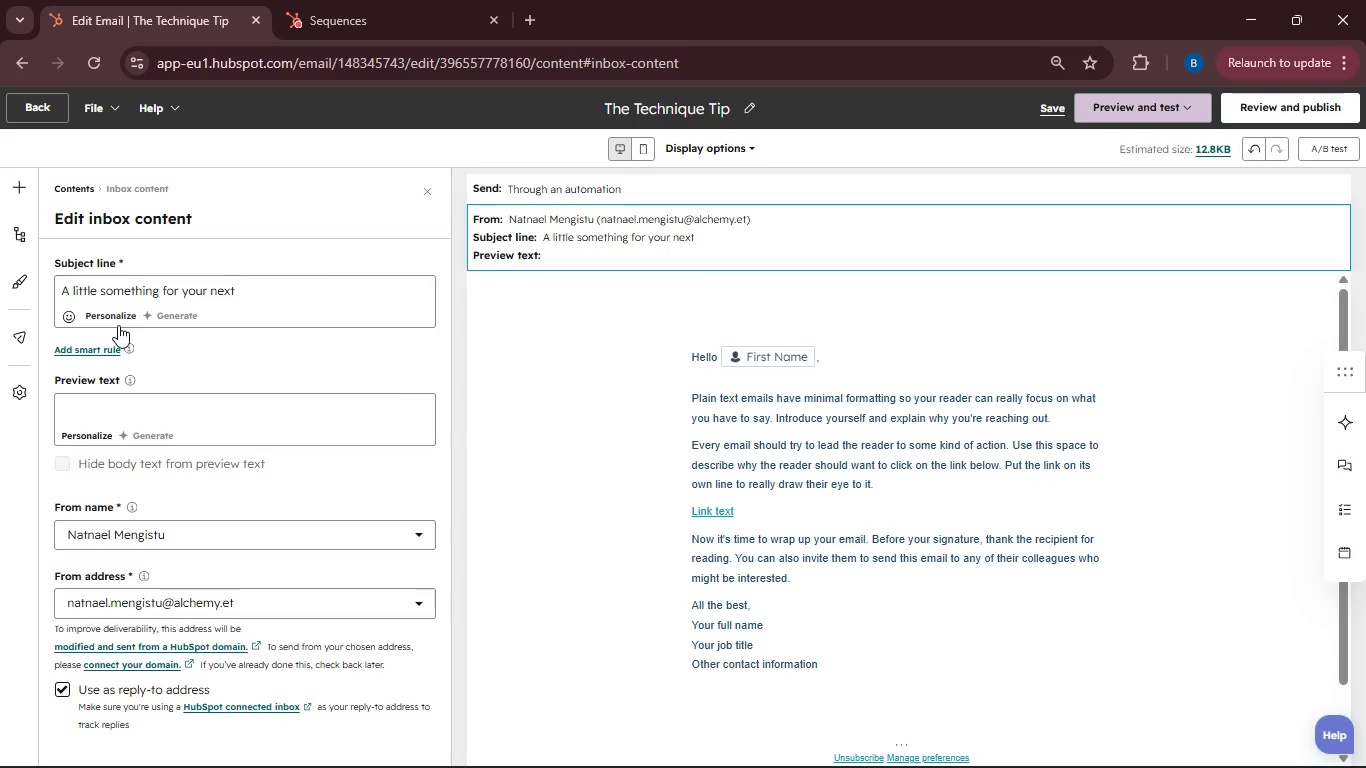 
left_click([115, 324])
 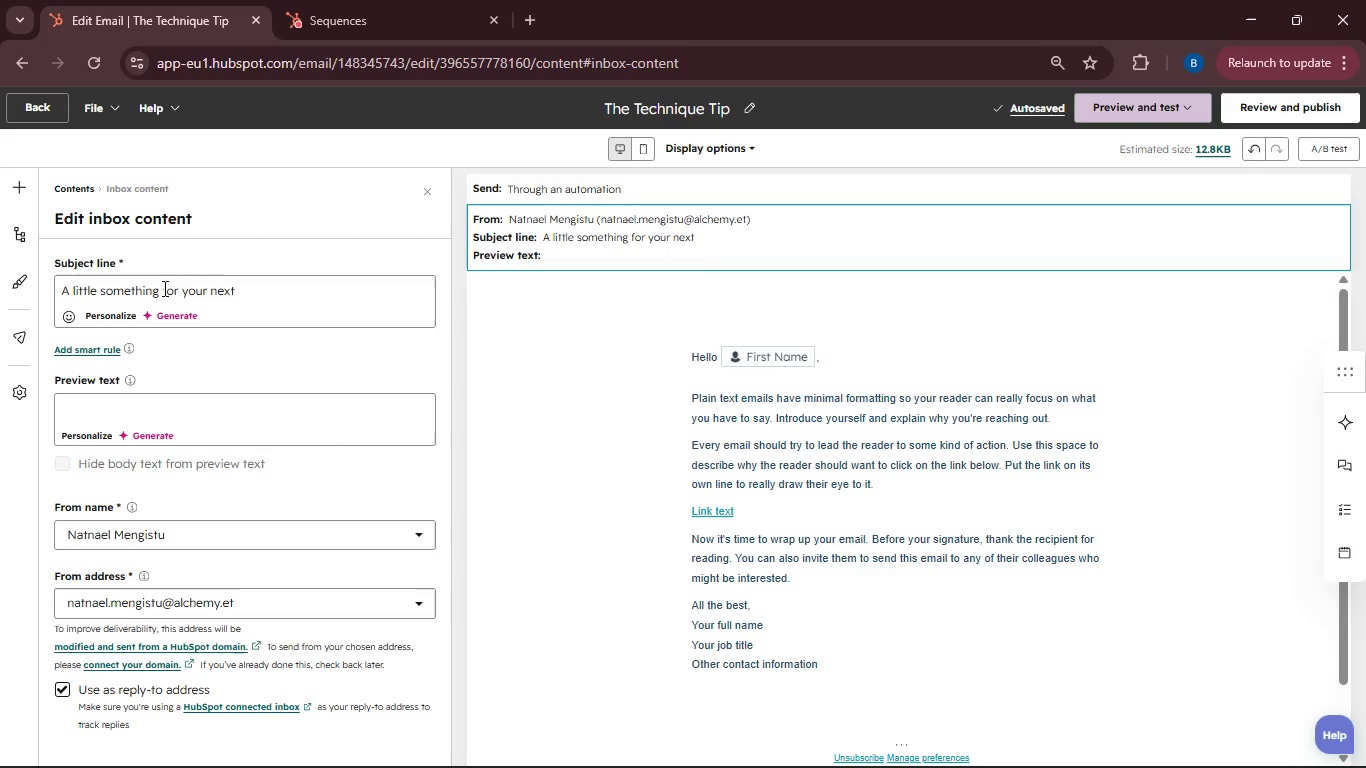 
left_click([97, 315])
 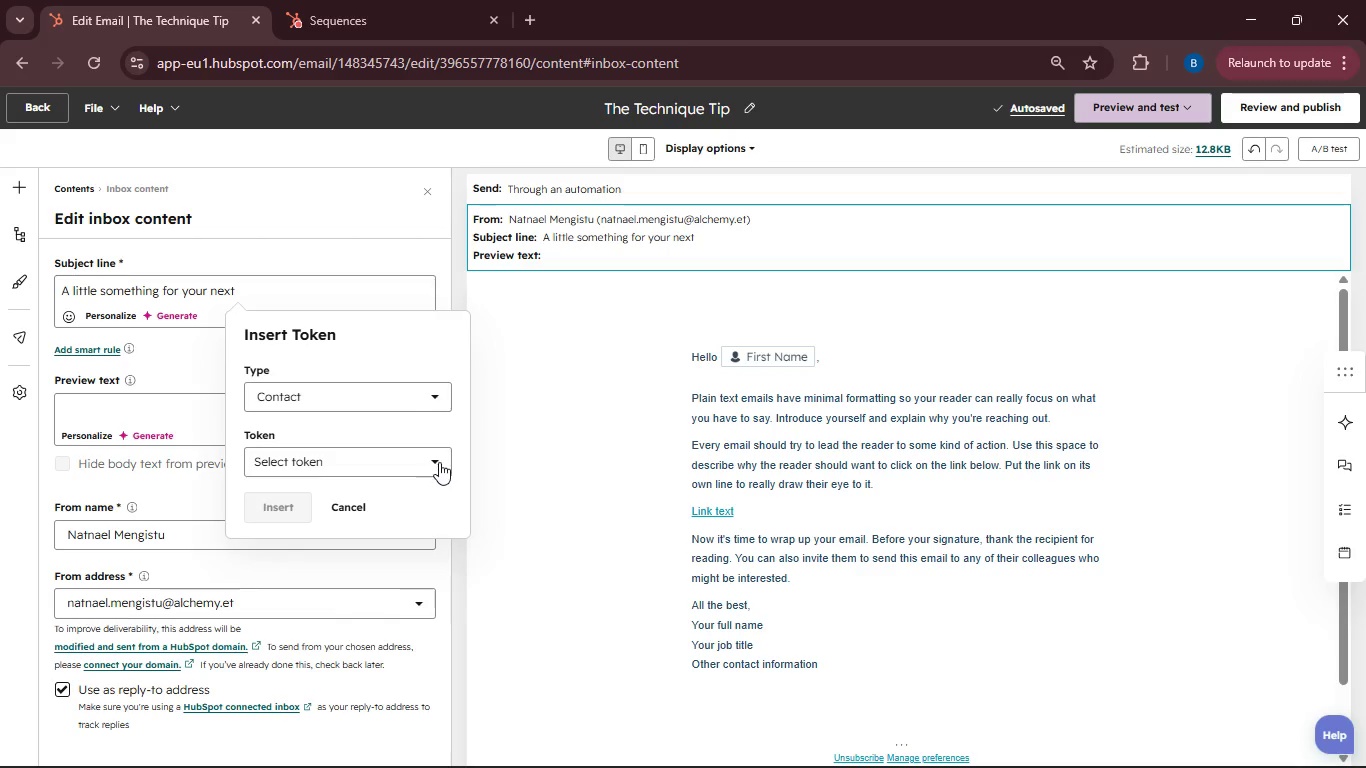 
left_click([439, 462])
 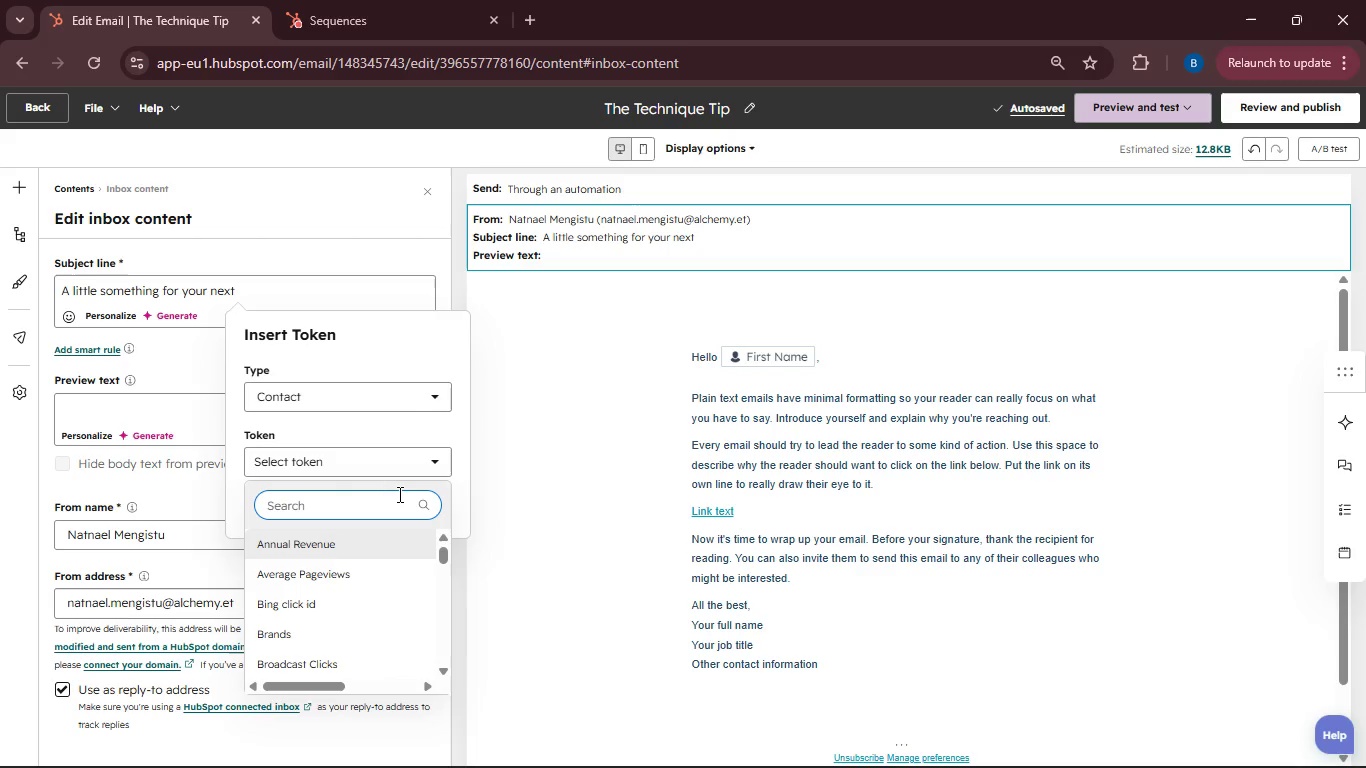 
type(Primary Climbing Interest)
 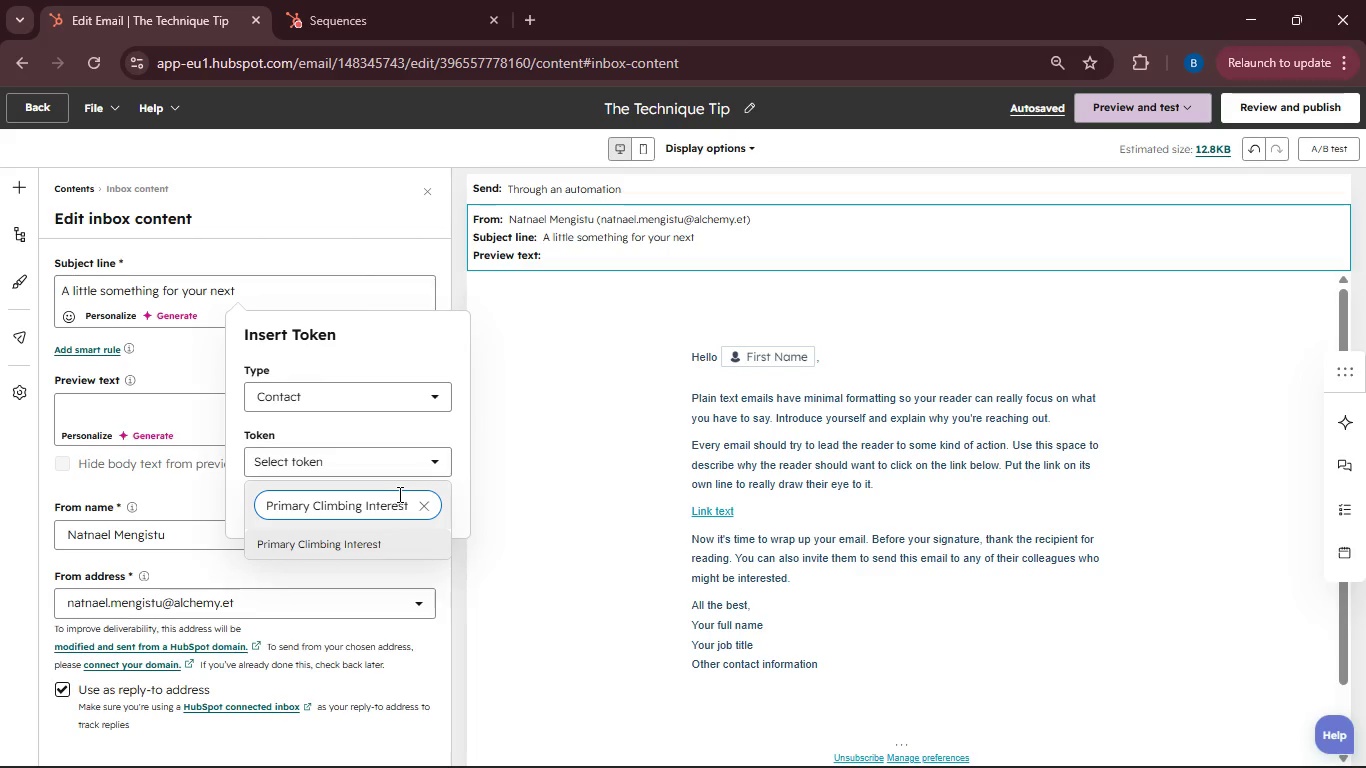 
left_click([316, 544])
 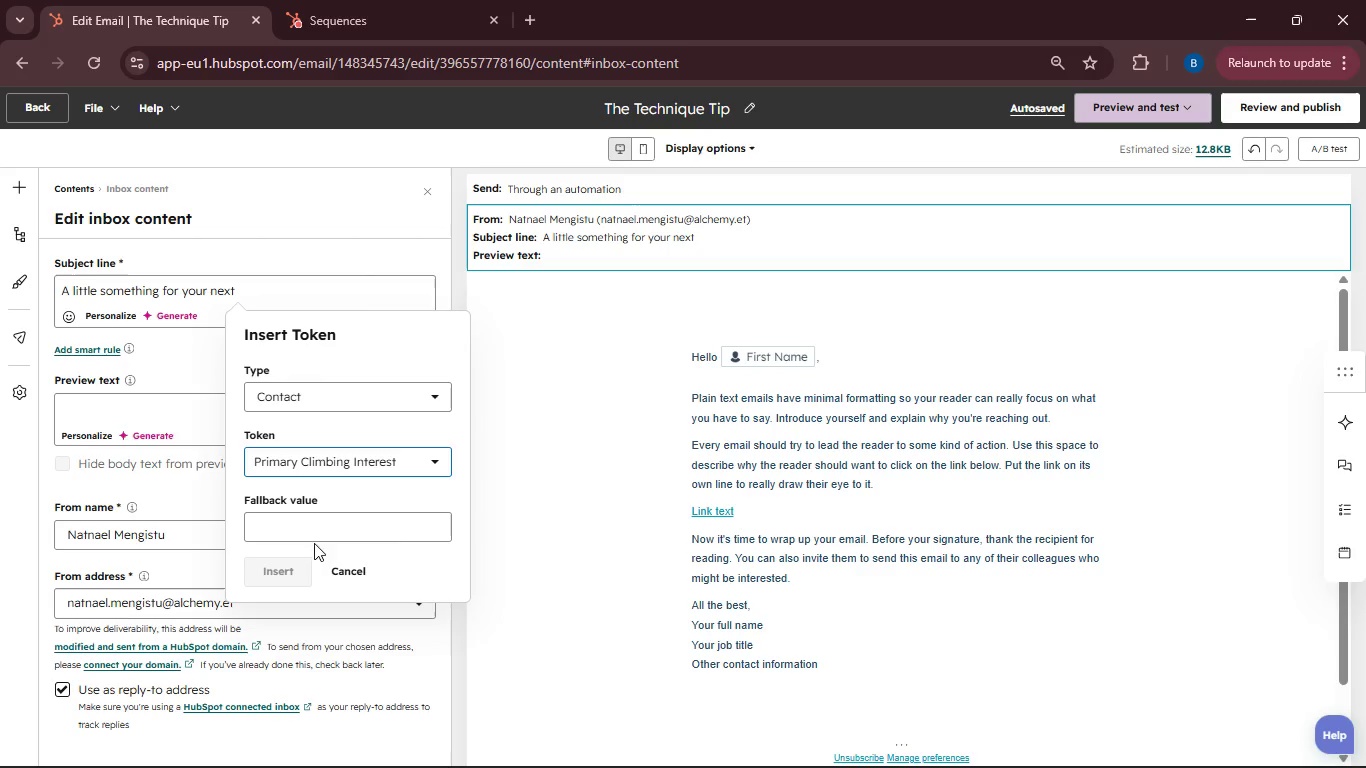 
left_click([301, 533])
 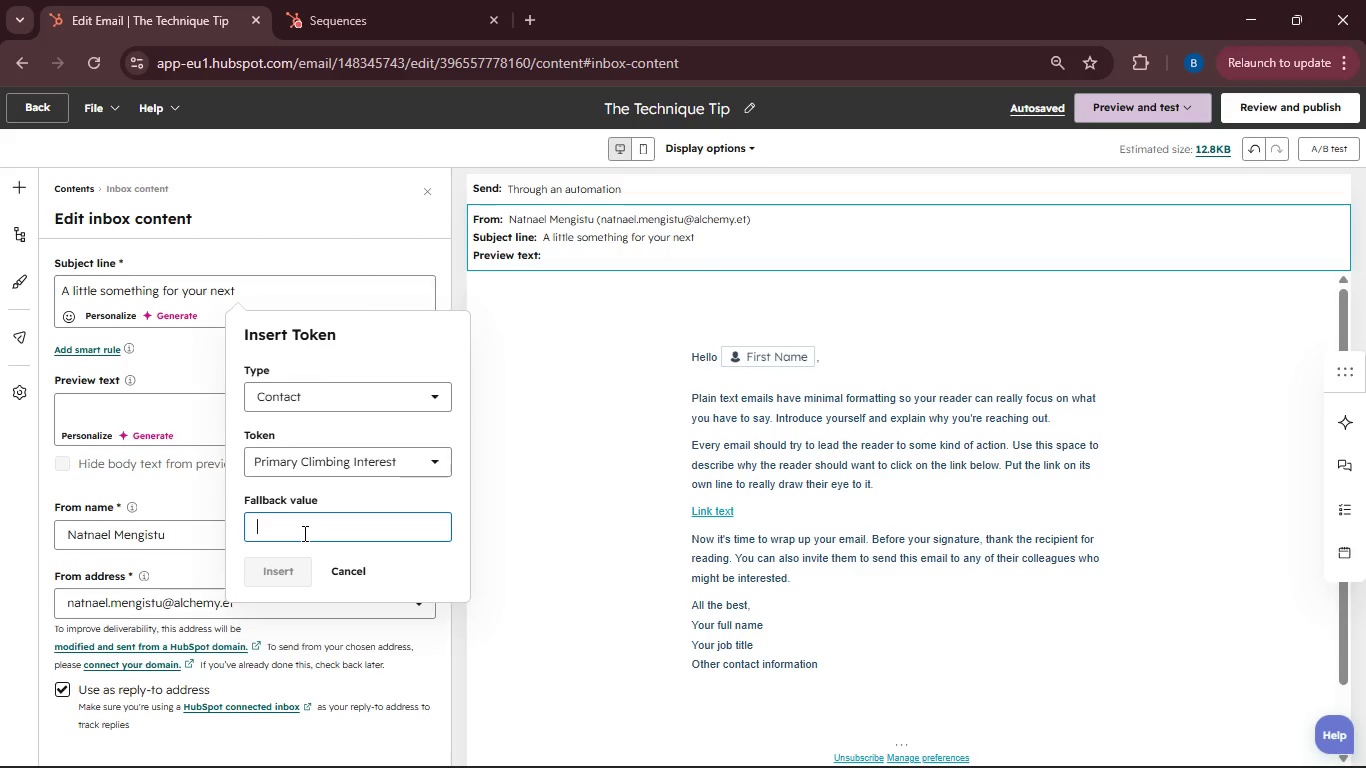 
type(climbing interest)
 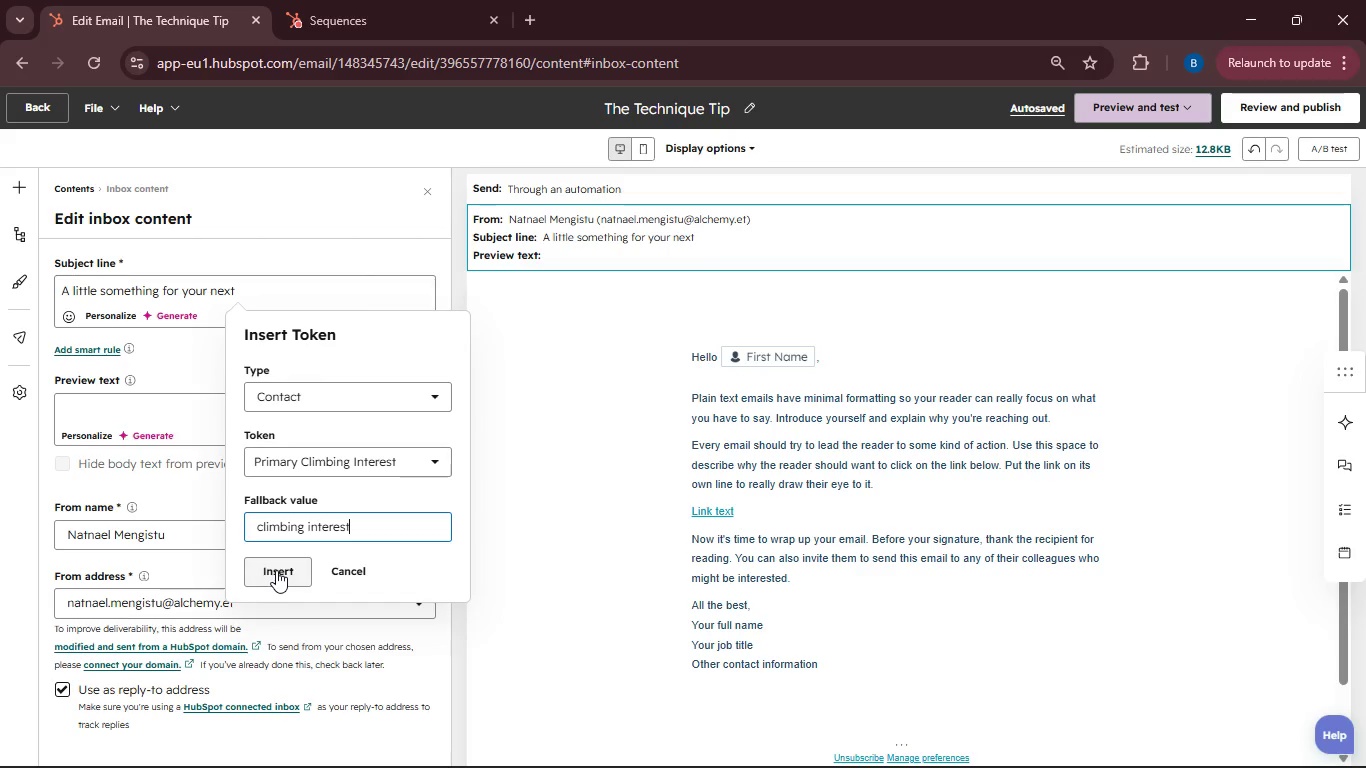 
left_click([276, 570])
 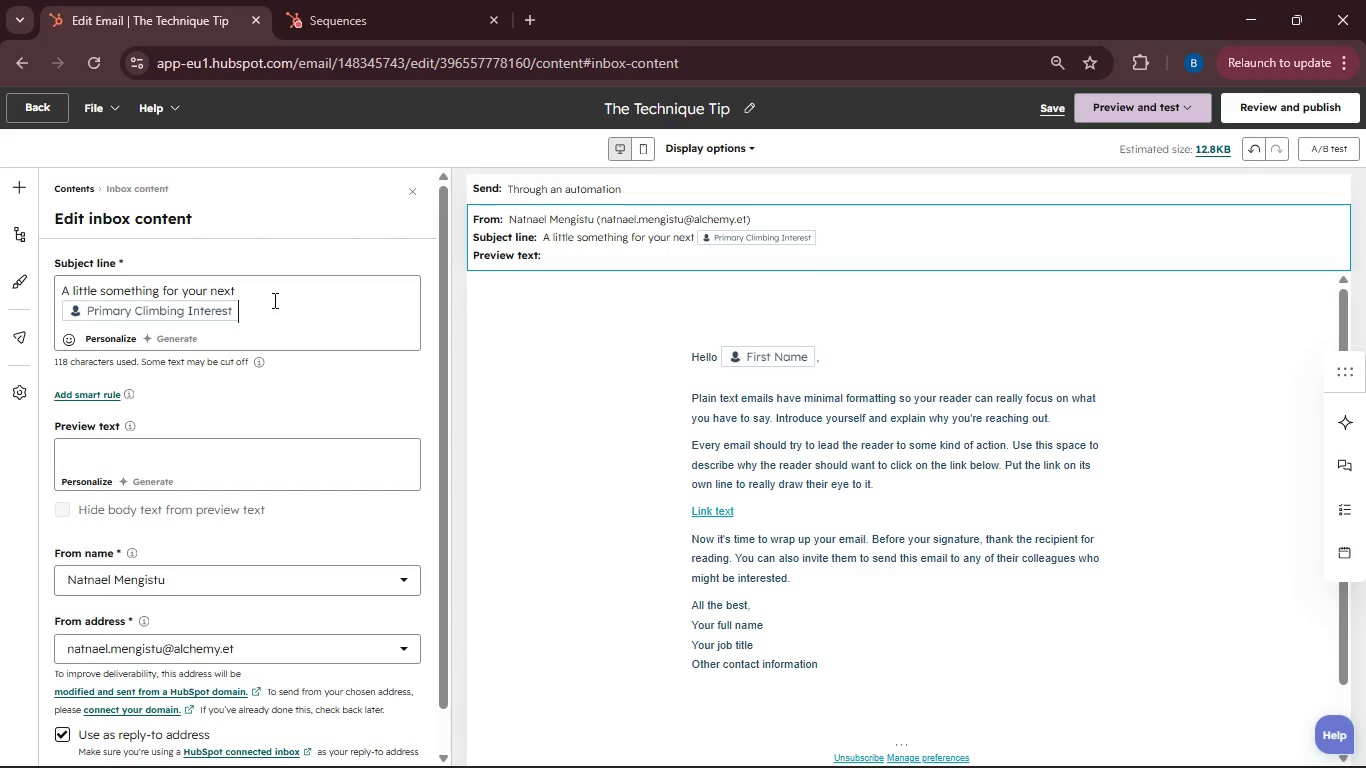 
type( session)
 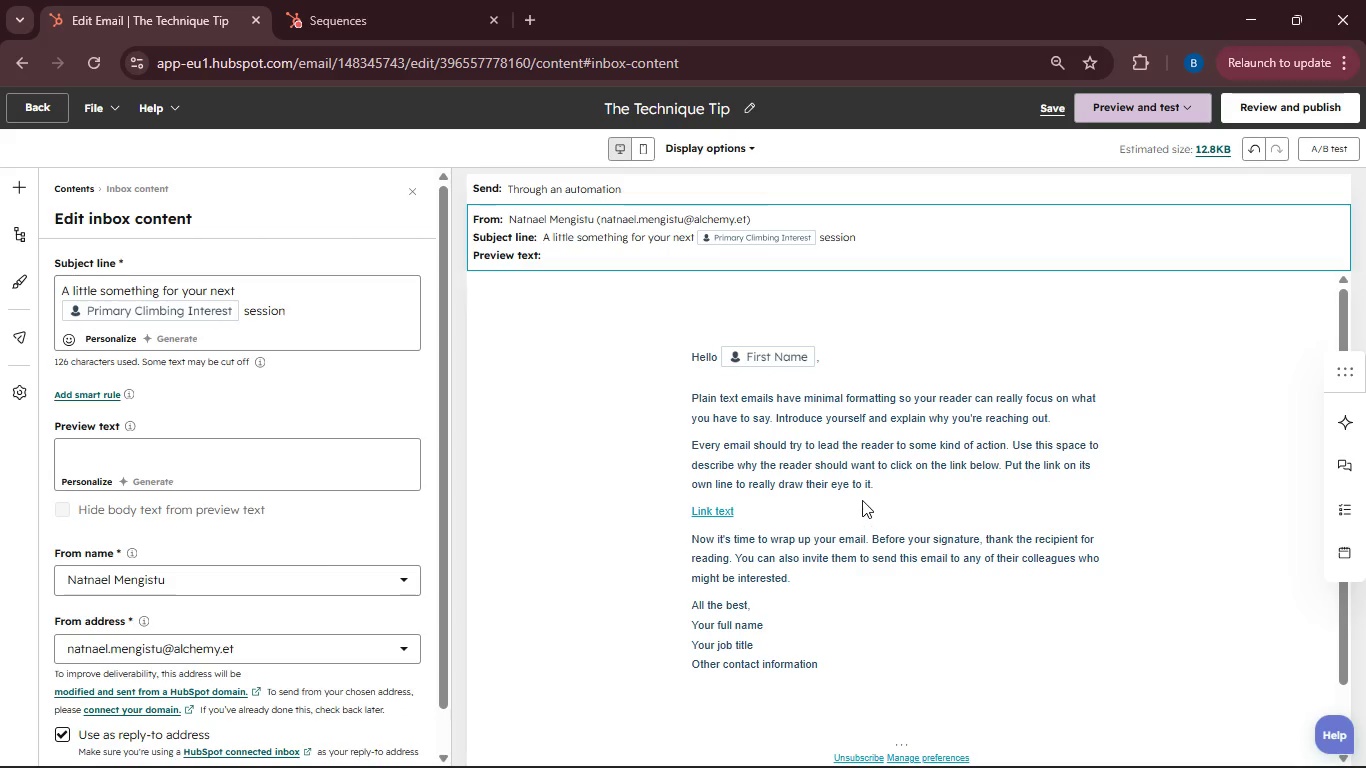 
left_click_drag(start_coordinate=[863, 496], to_coordinate=[860, 490])
 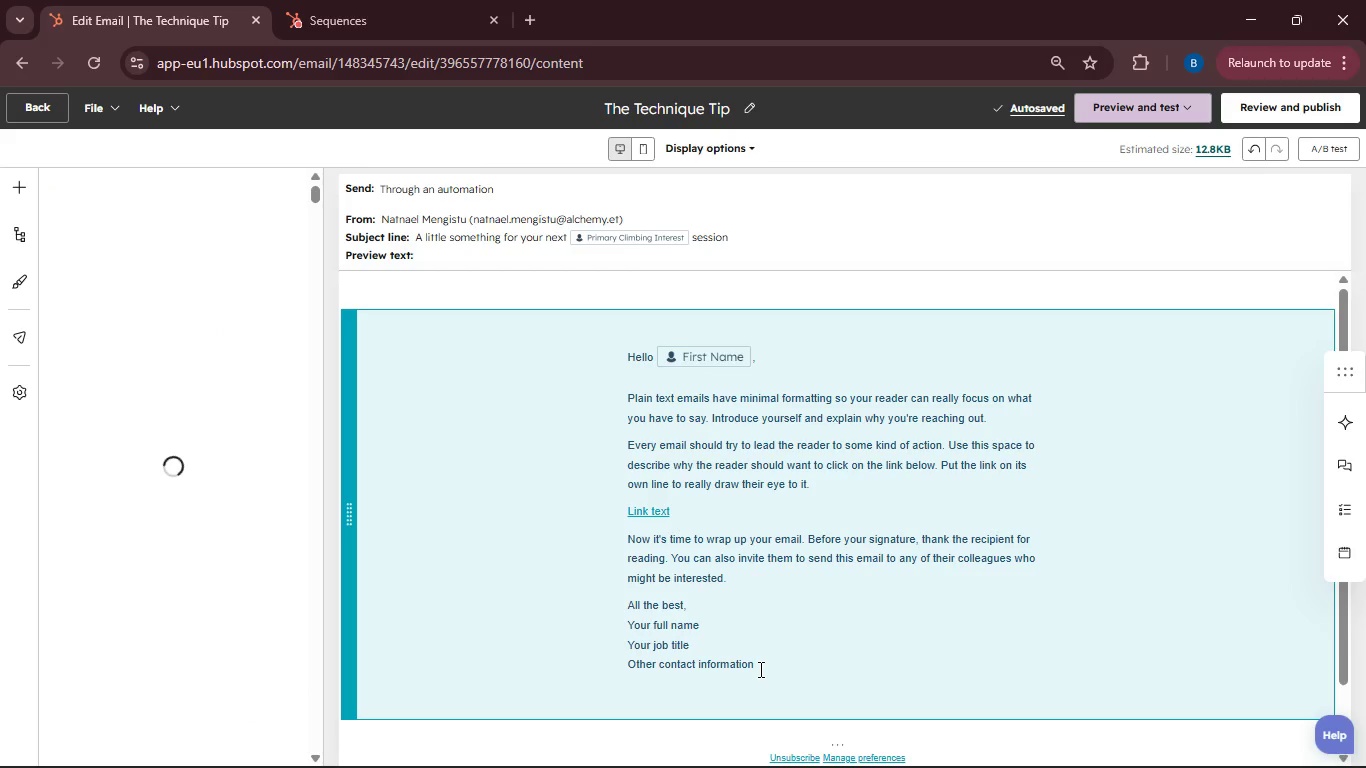 
left_click([764, 666])
 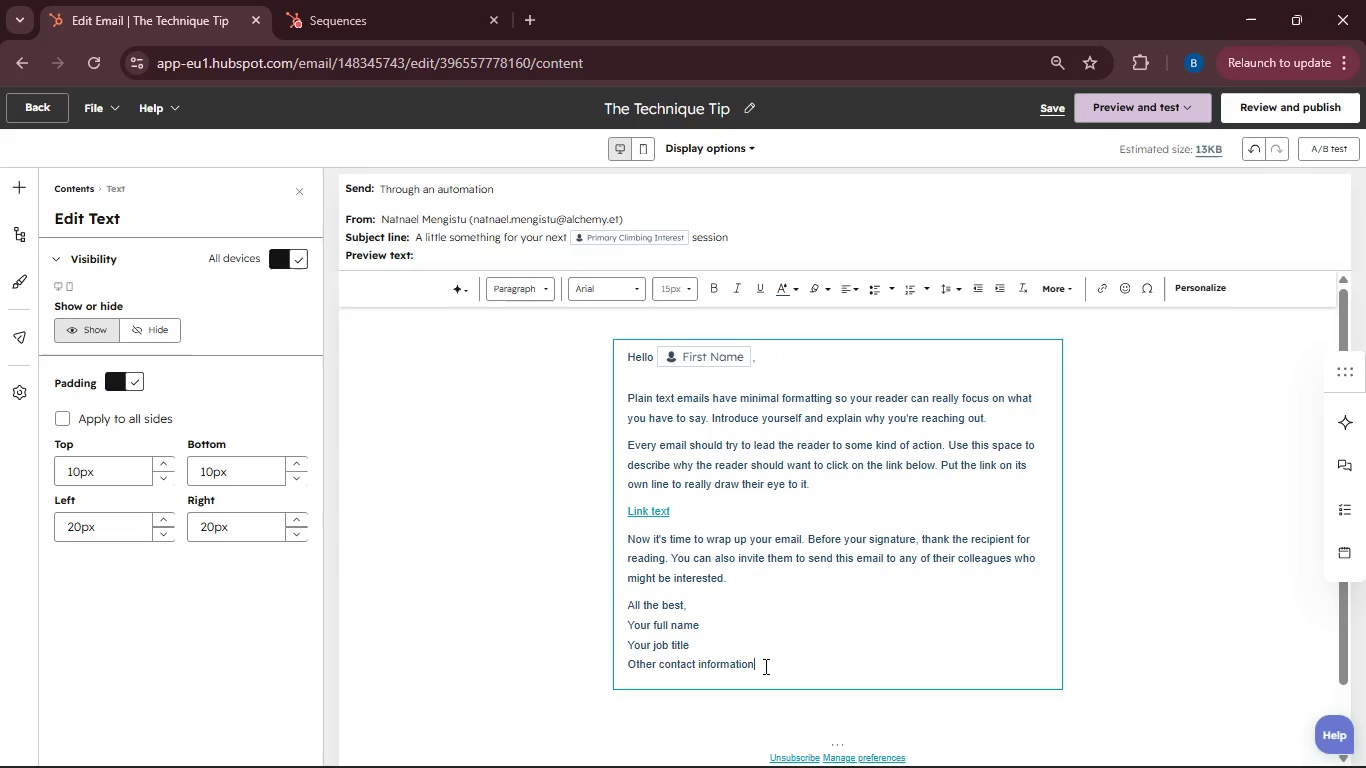 
left_click_drag(start_coordinate=[764, 666], to_coordinate=[614, 404])
 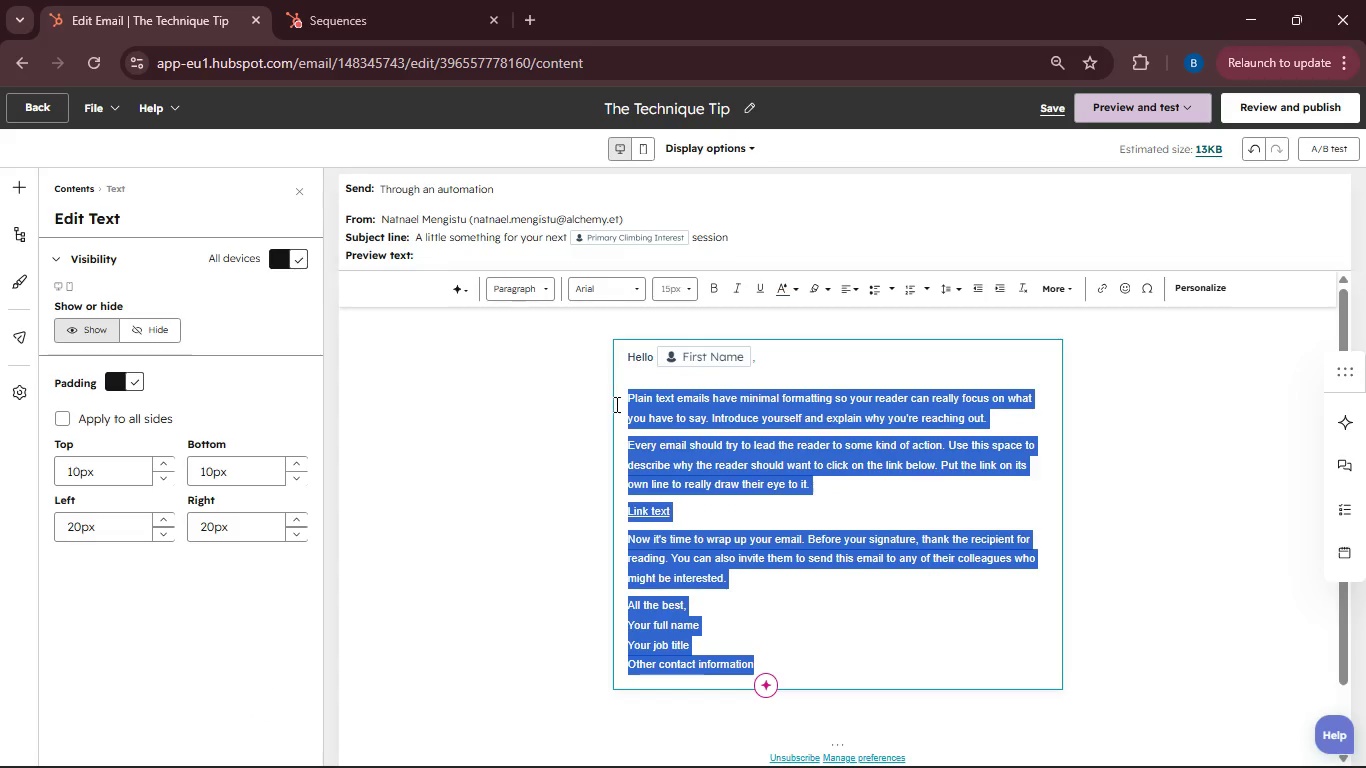 
key(Backspace)
 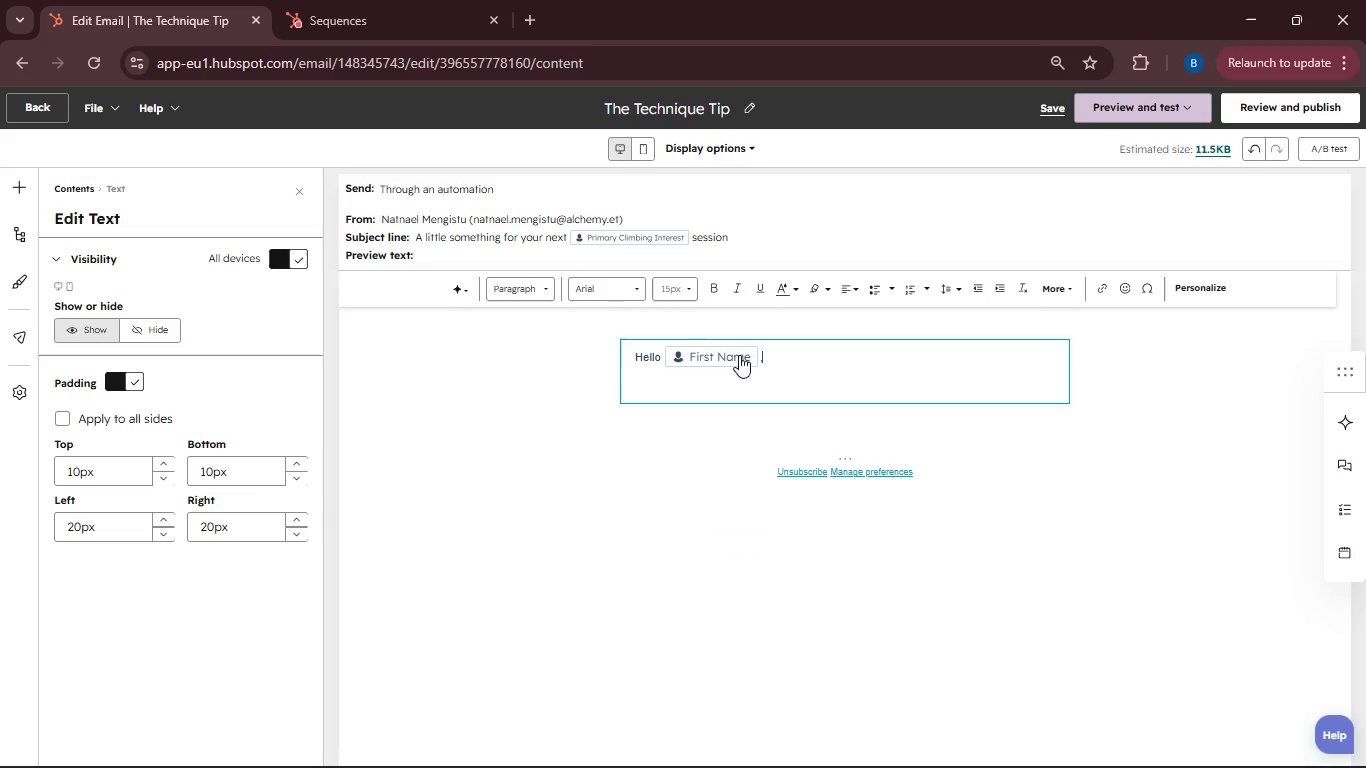 
left_click_drag(start_coordinate=[772, 353], to_coordinate=[626, 337])
 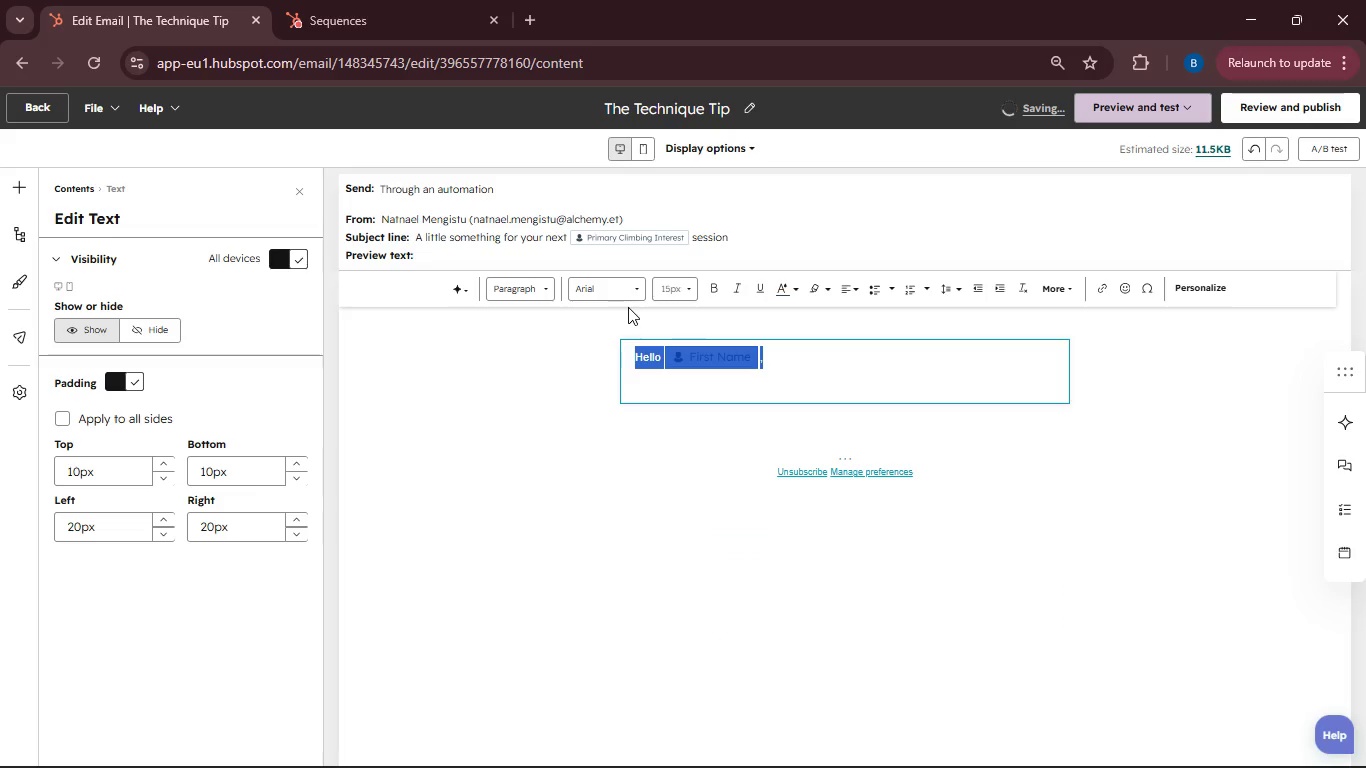 
left_click([679, 290])
 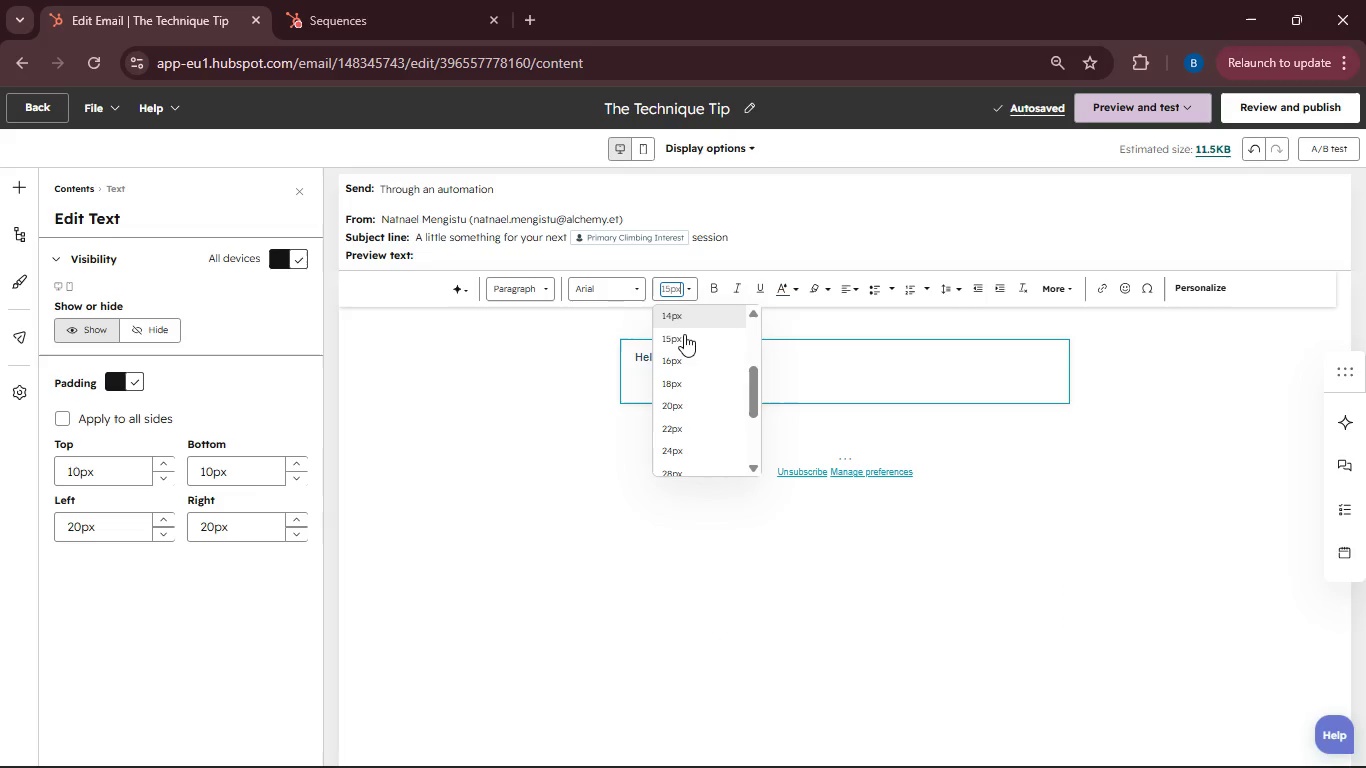 
left_click([685, 360])
 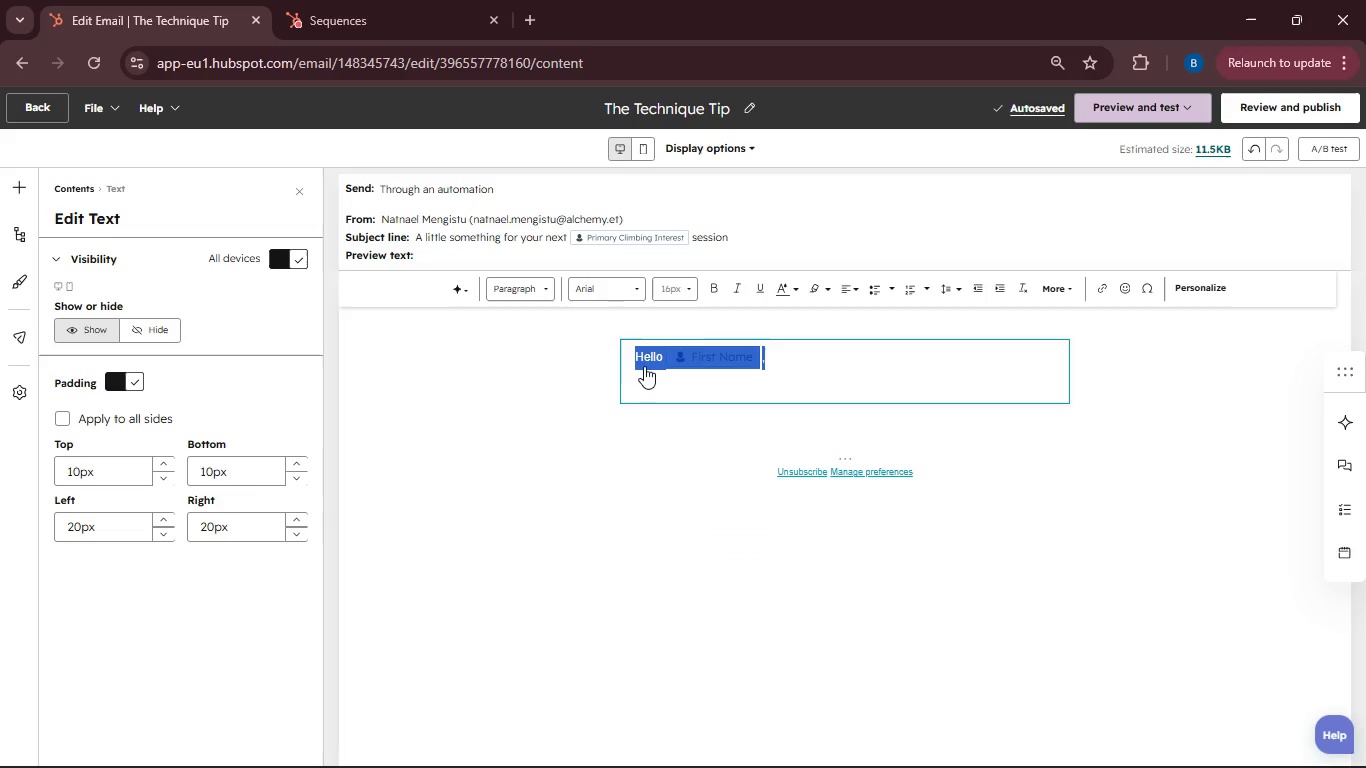 
left_click([640, 365])
 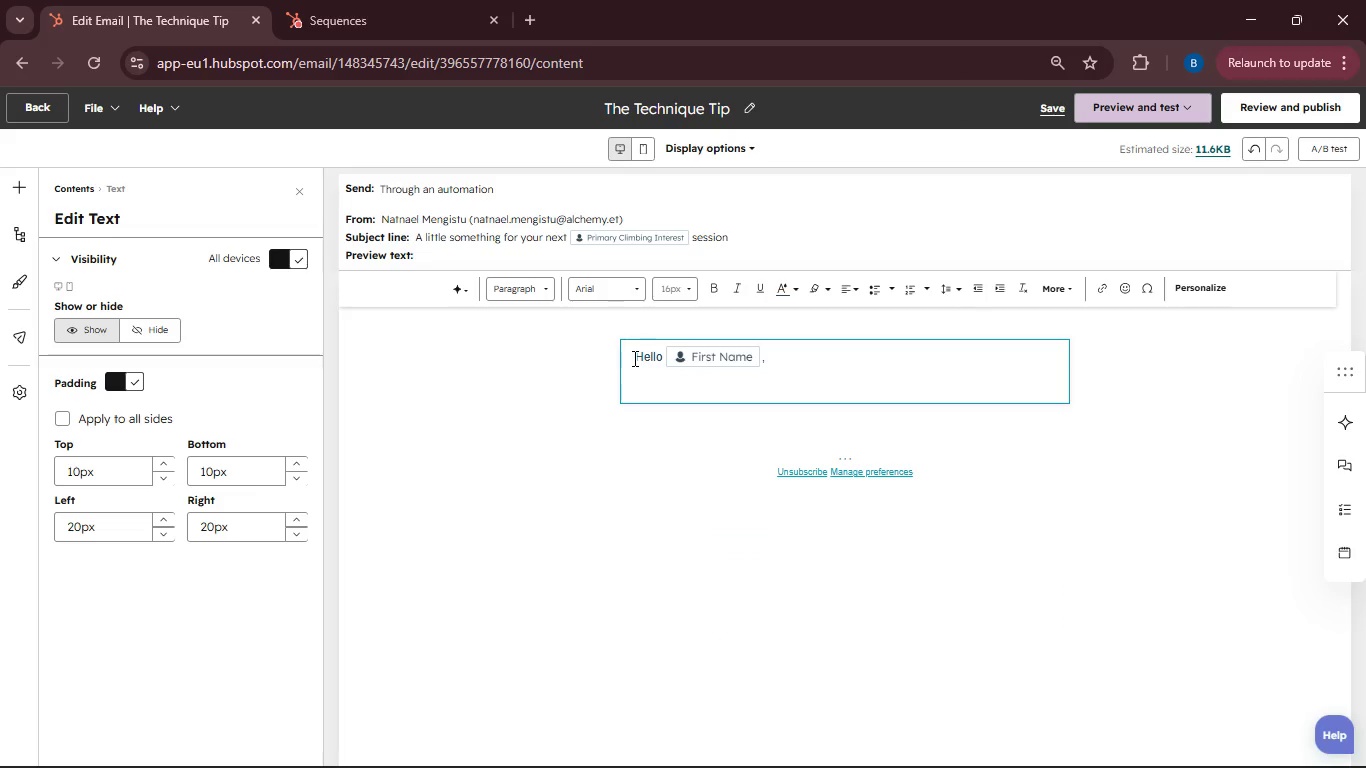 
left_click([633, 358])
 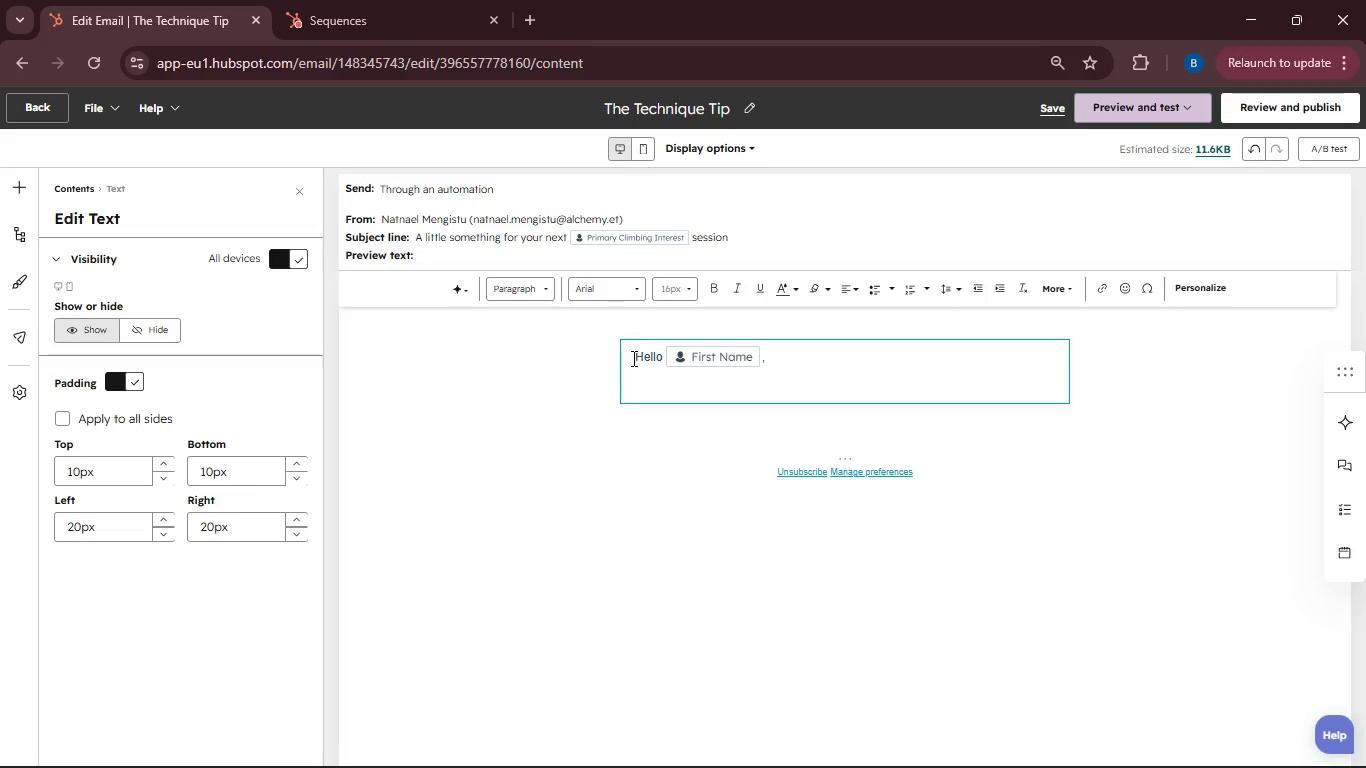 
left_click_drag(start_coordinate=[632, 358], to_coordinate=[664, 357])
 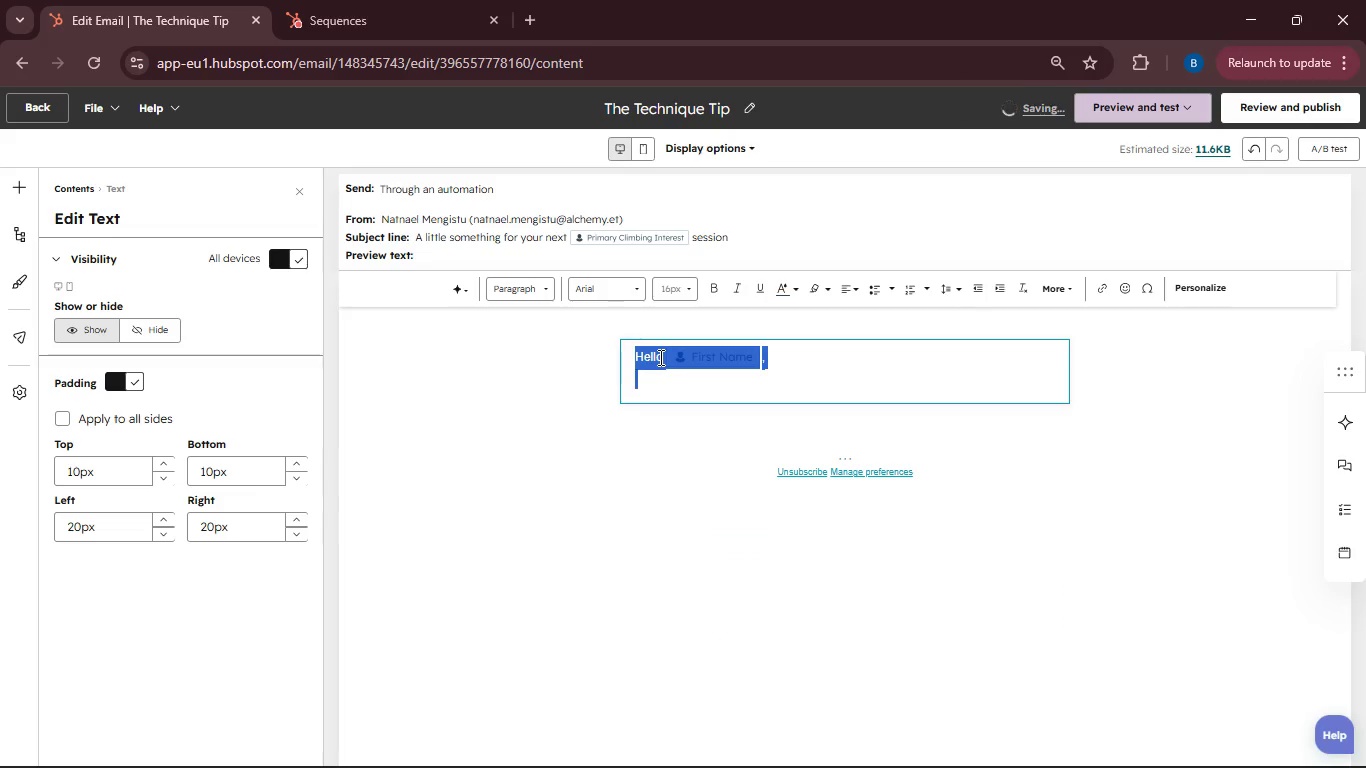 
left_click([659, 357])
 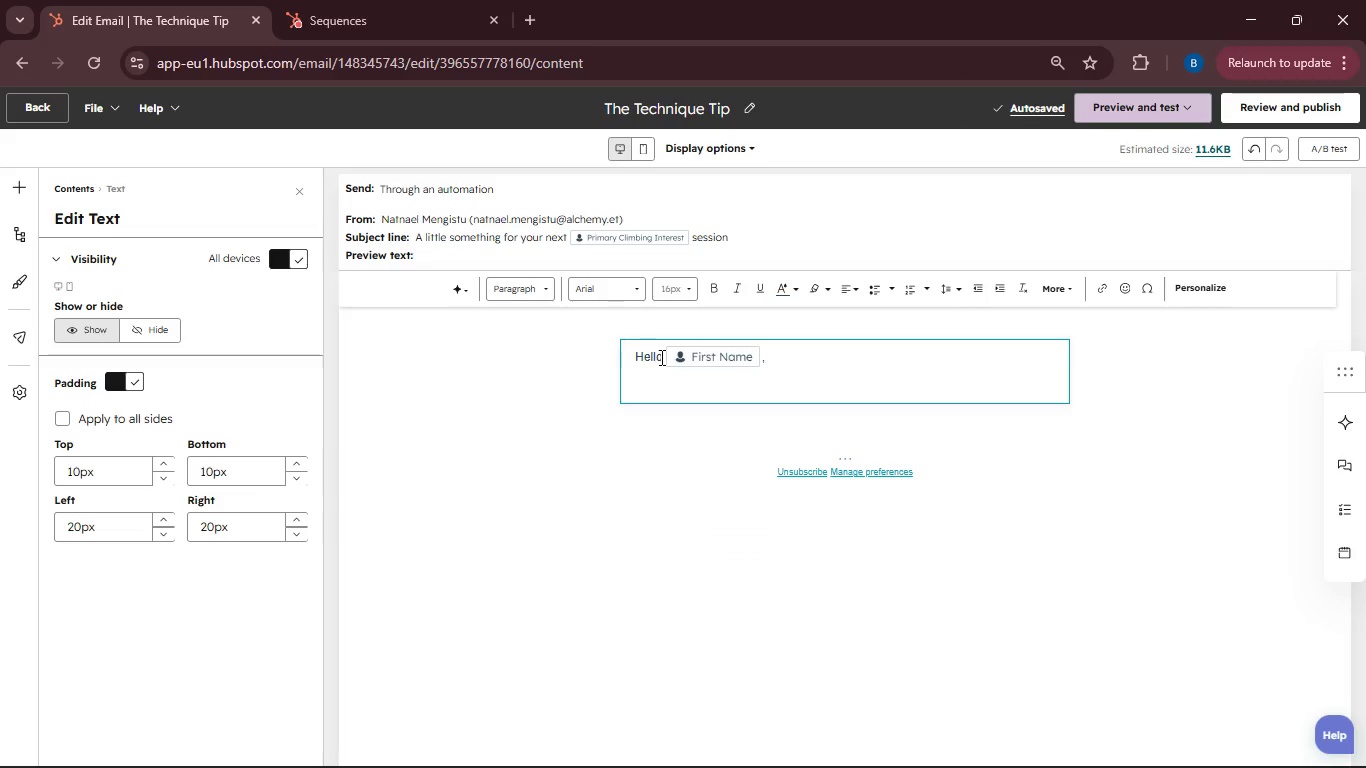 
left_click([660, 357])
 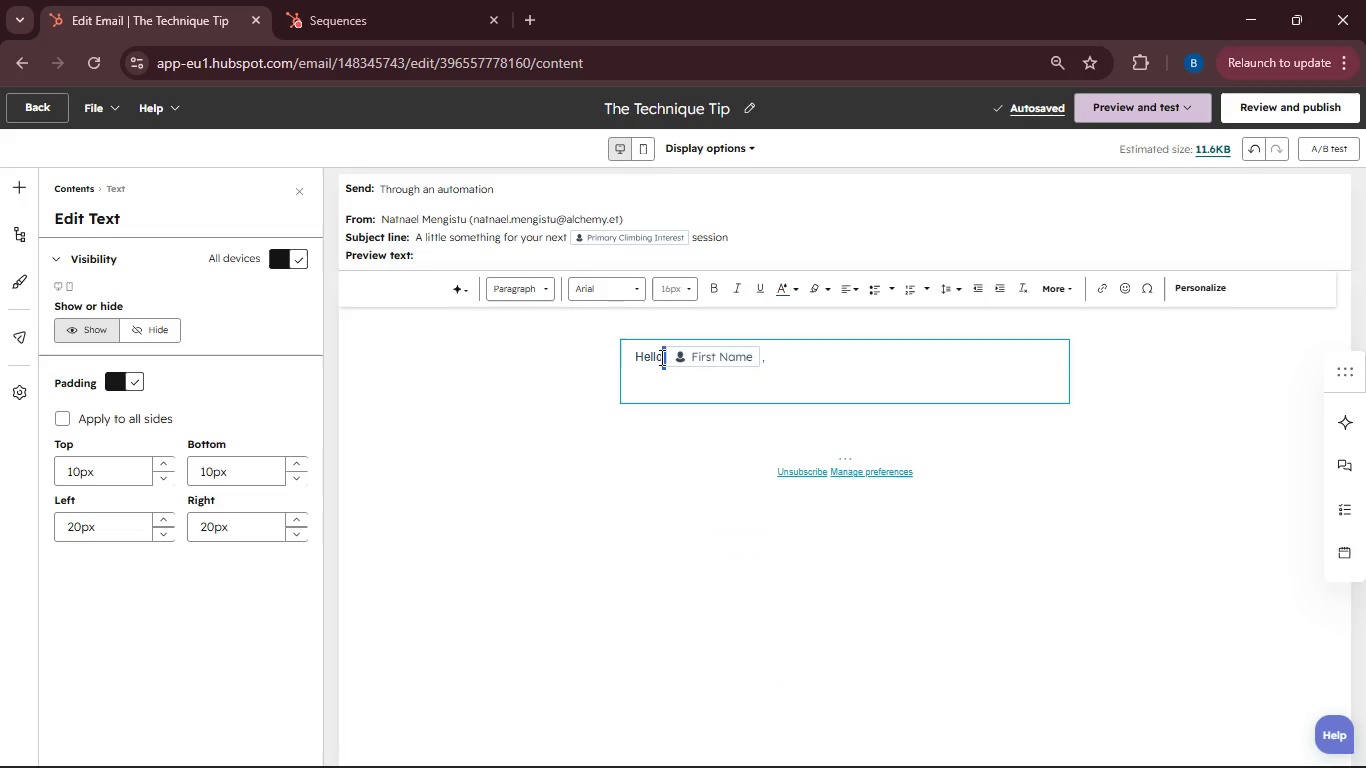 
left_click_drag(start_coordinate=[660, 357], to_coordinate=[642, 357])
 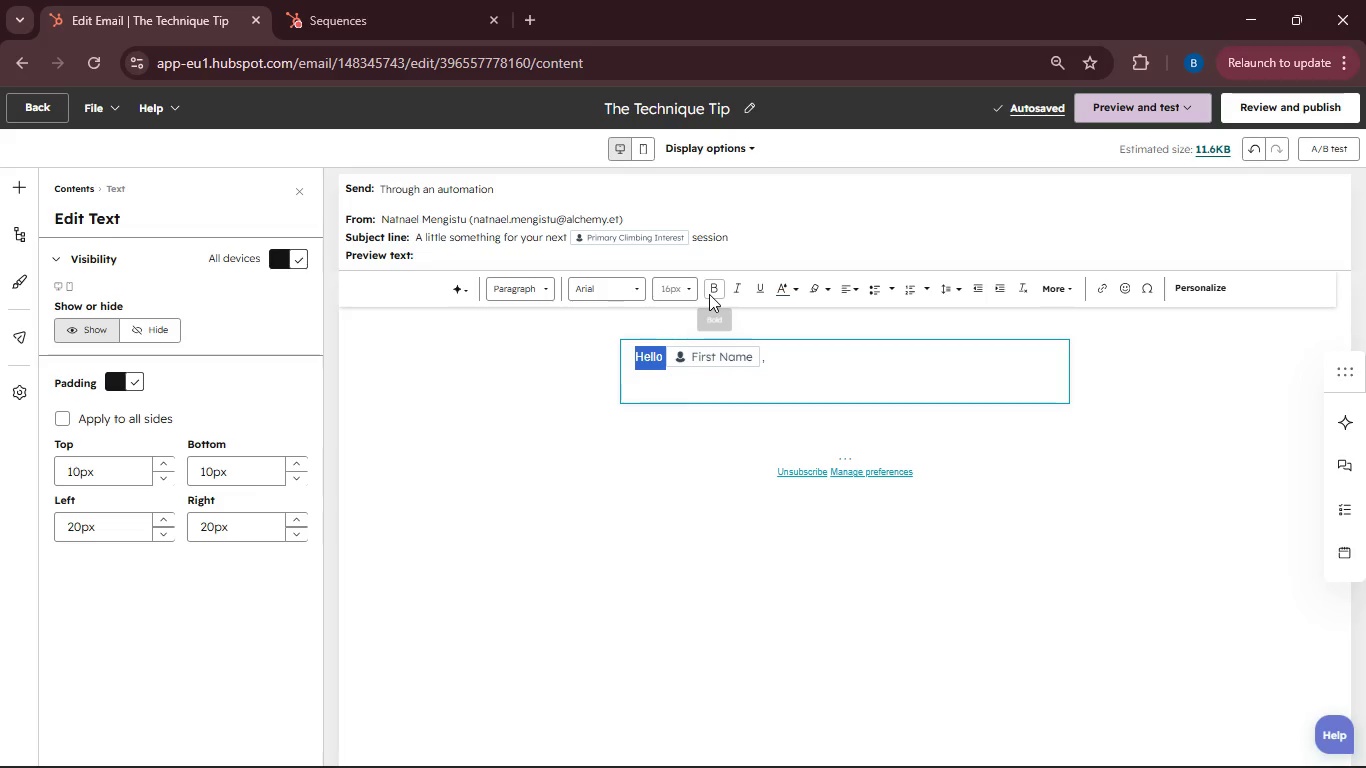 
left_click([709, 294])
 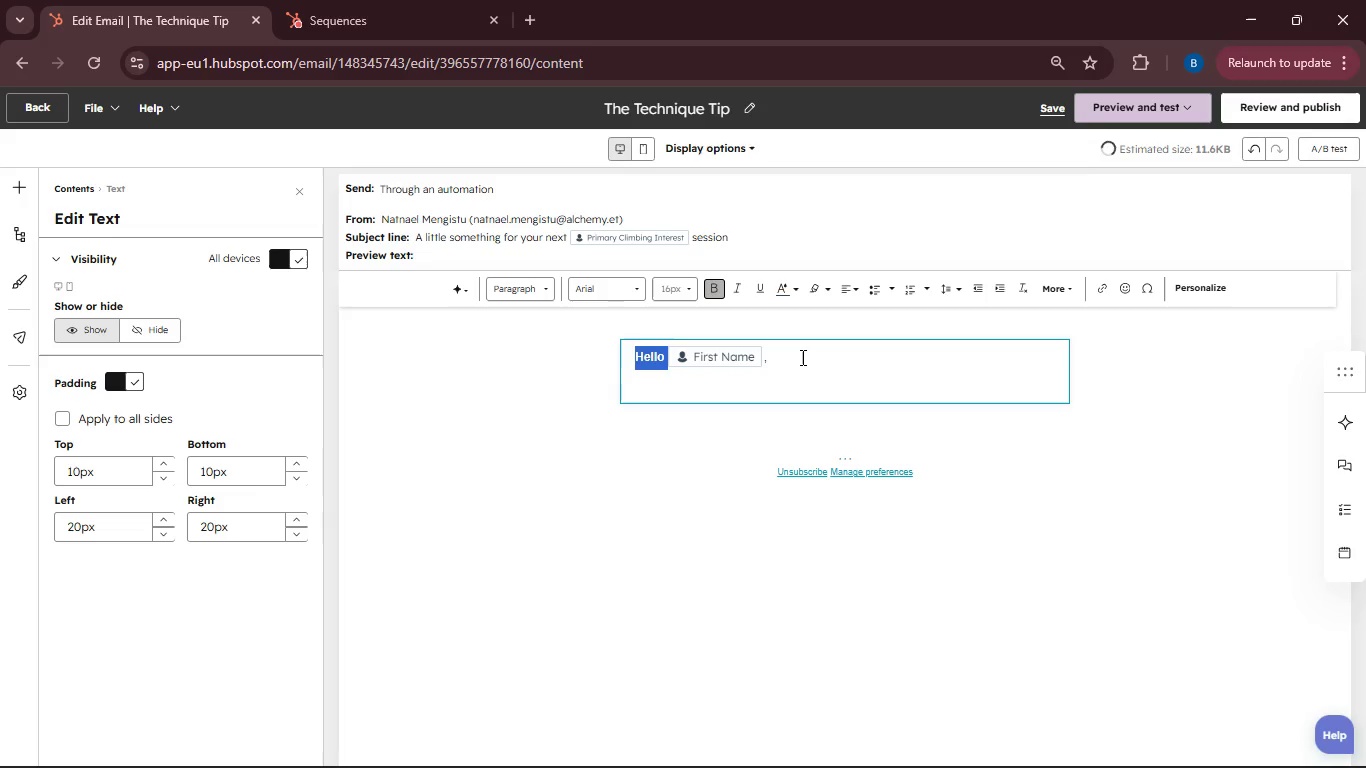 
left_click([801, 357])
 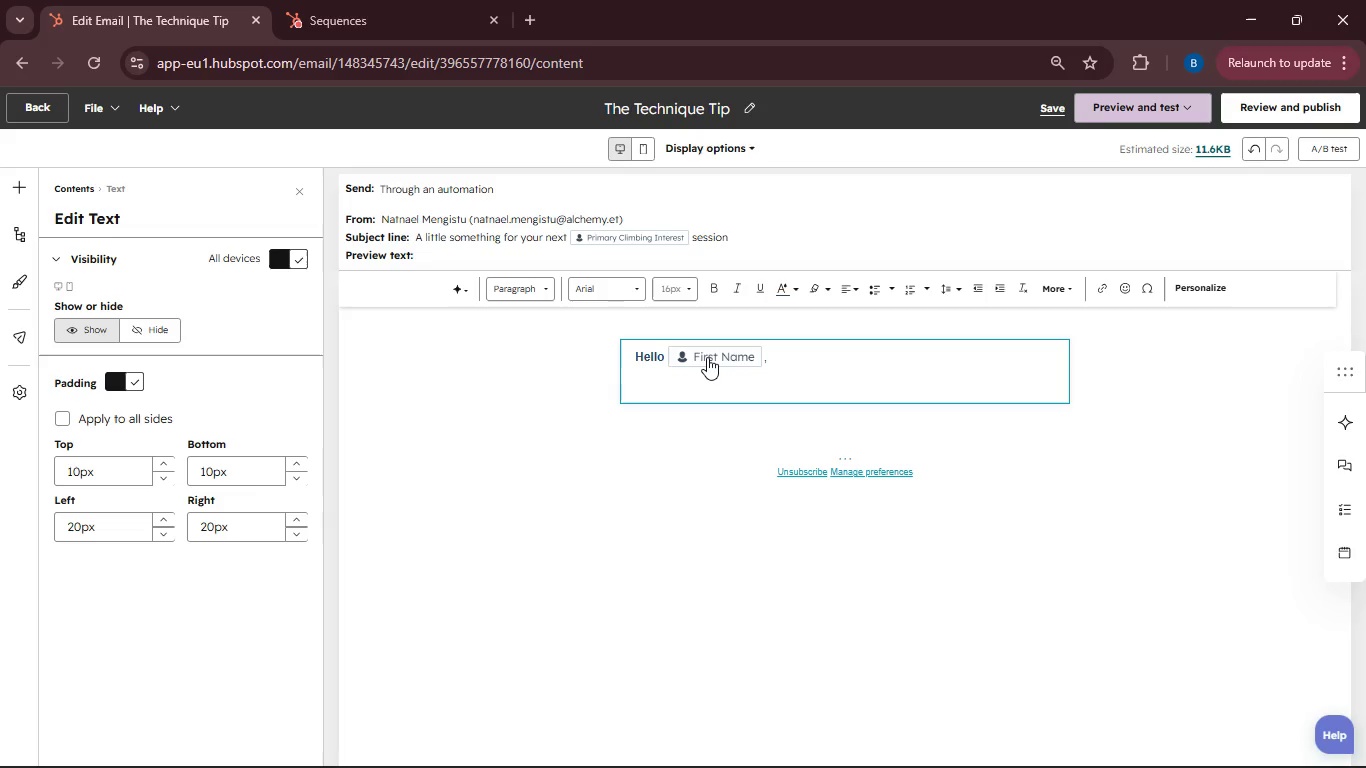 
left_click([707, 357])
 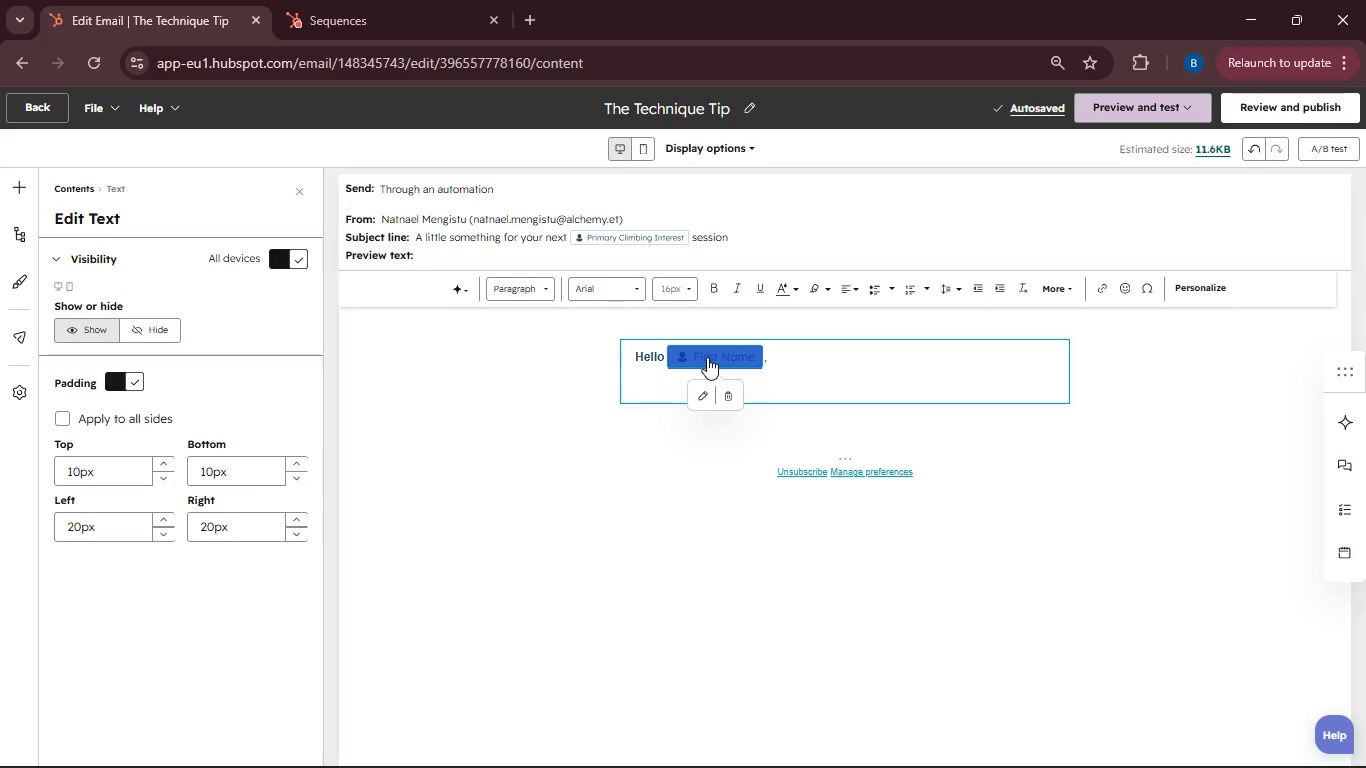 
left_click([709, 393])
 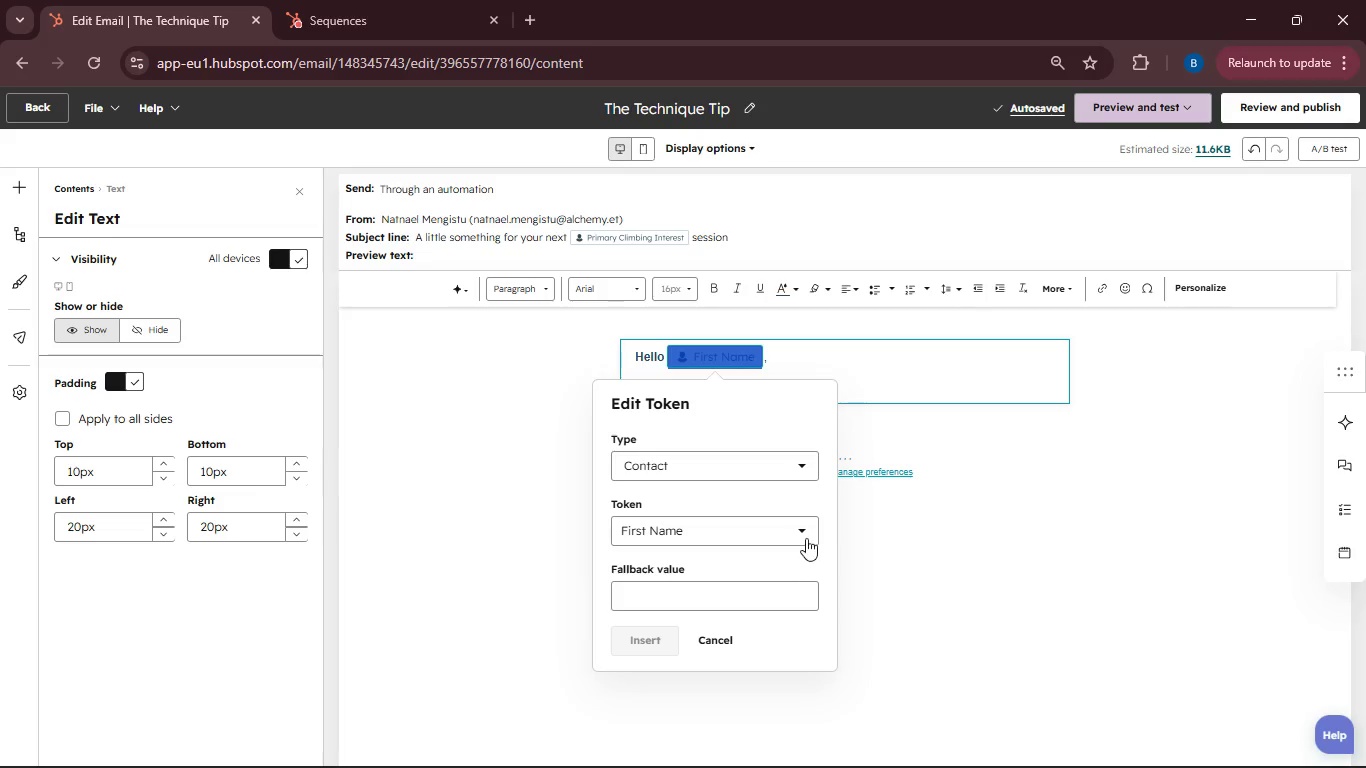 
left_click([807, 534])
 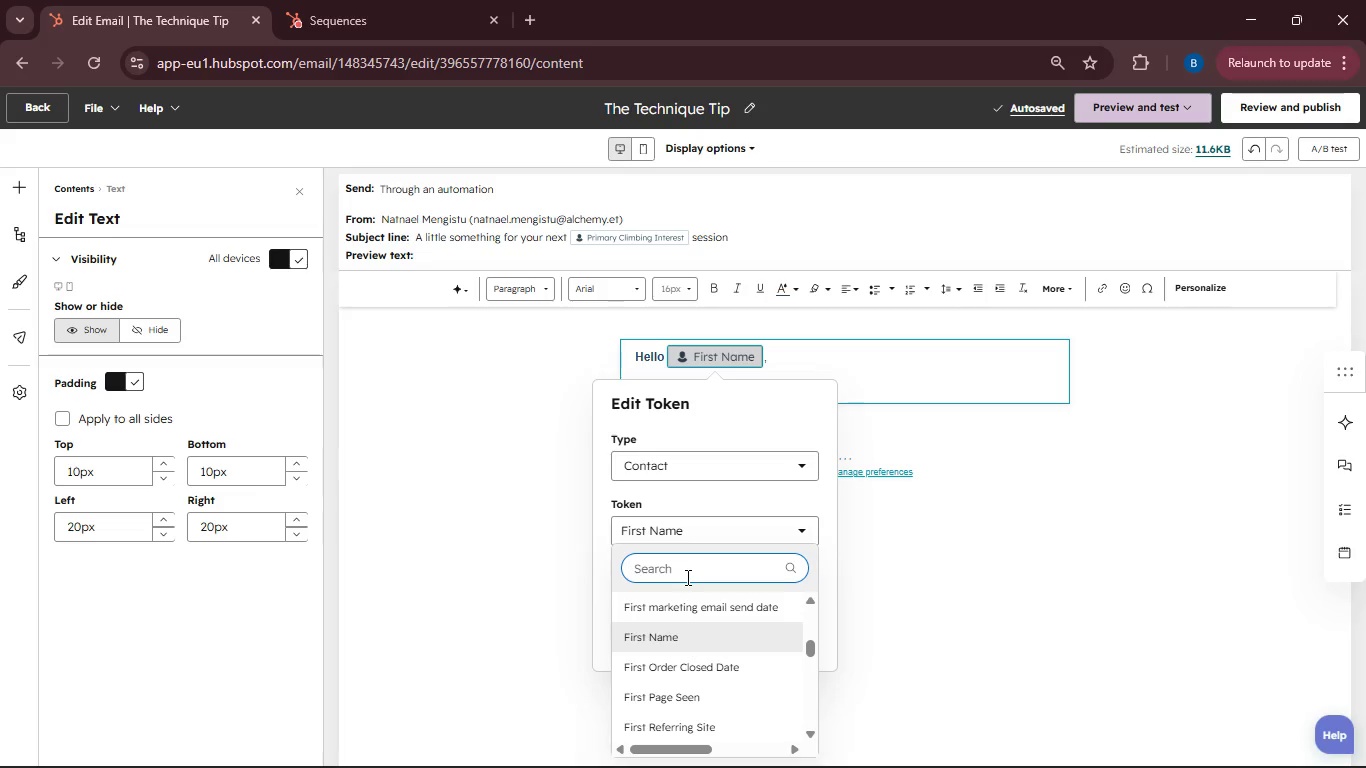 
left_click([678, 638])
 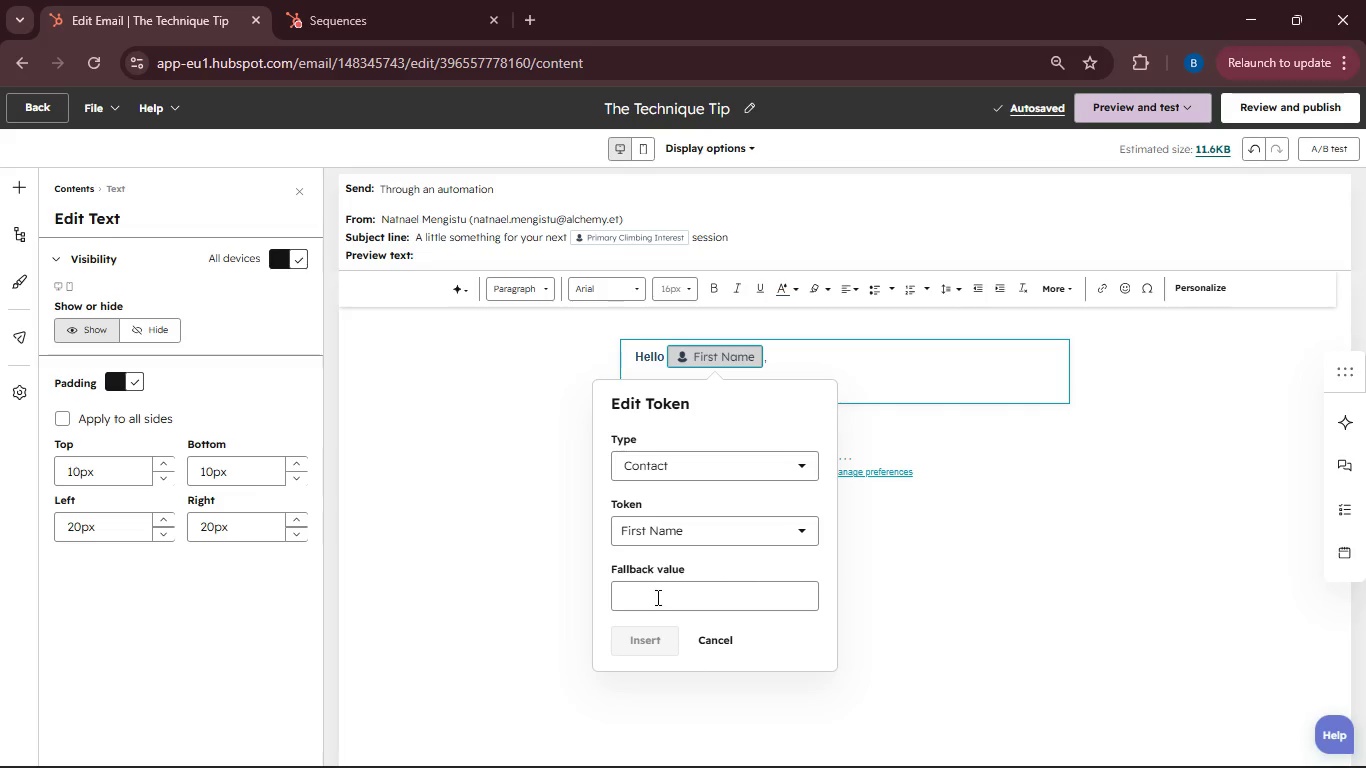 
left_click([656, 597])
 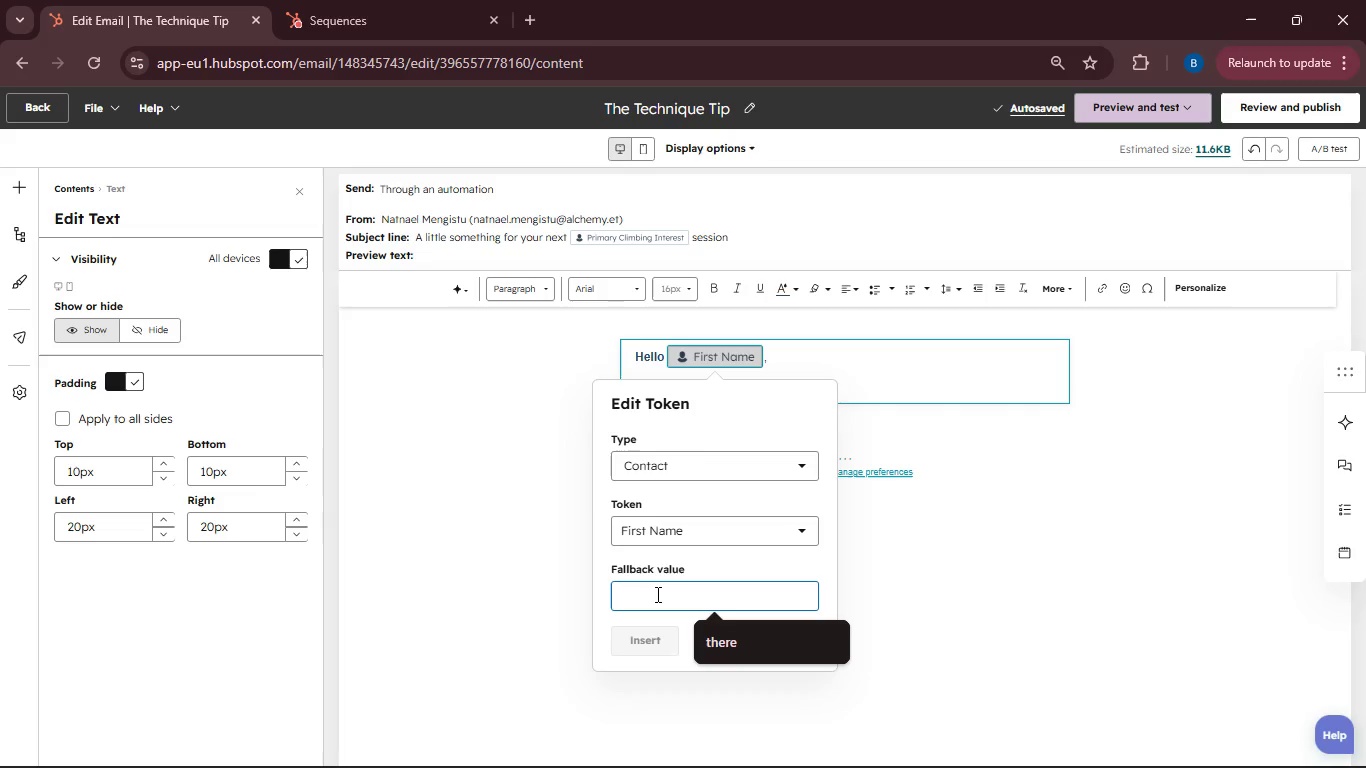 
type(there)
 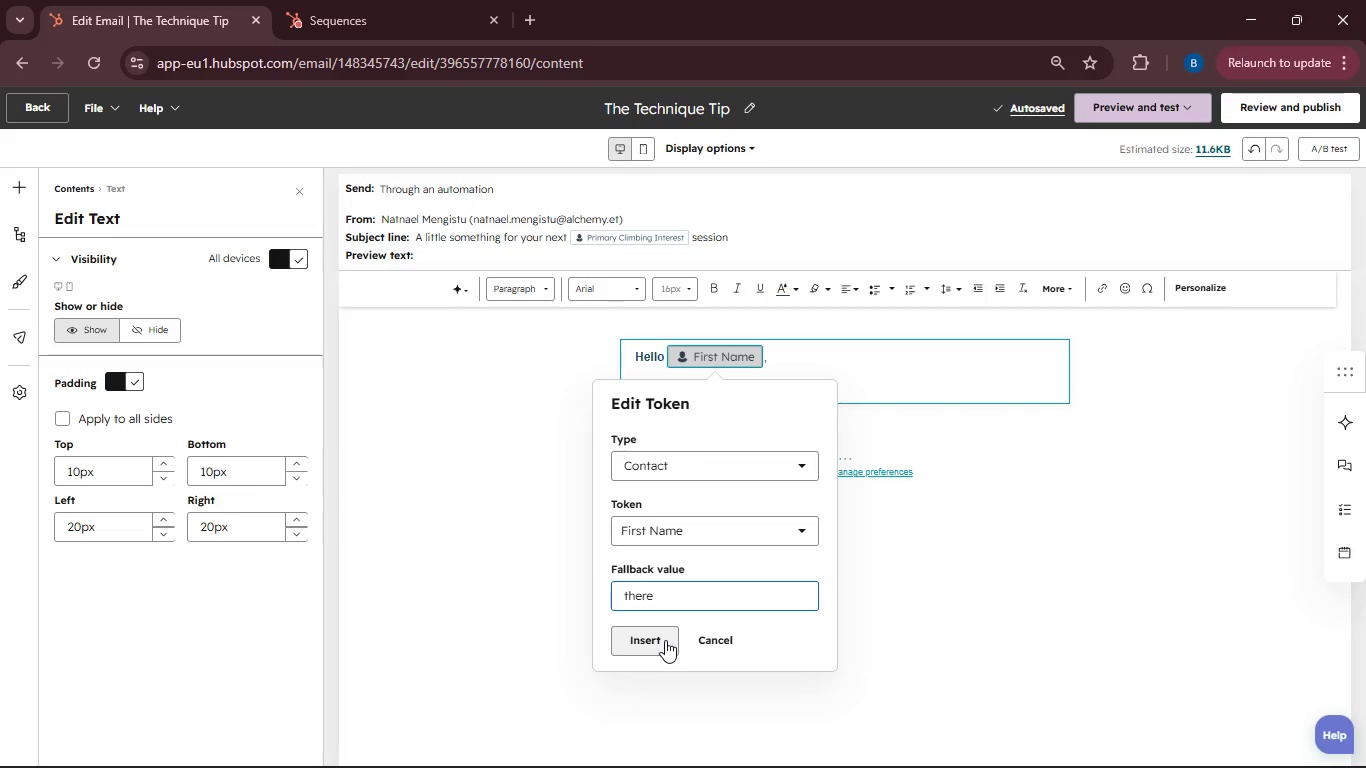 
left_click([665, 640])
 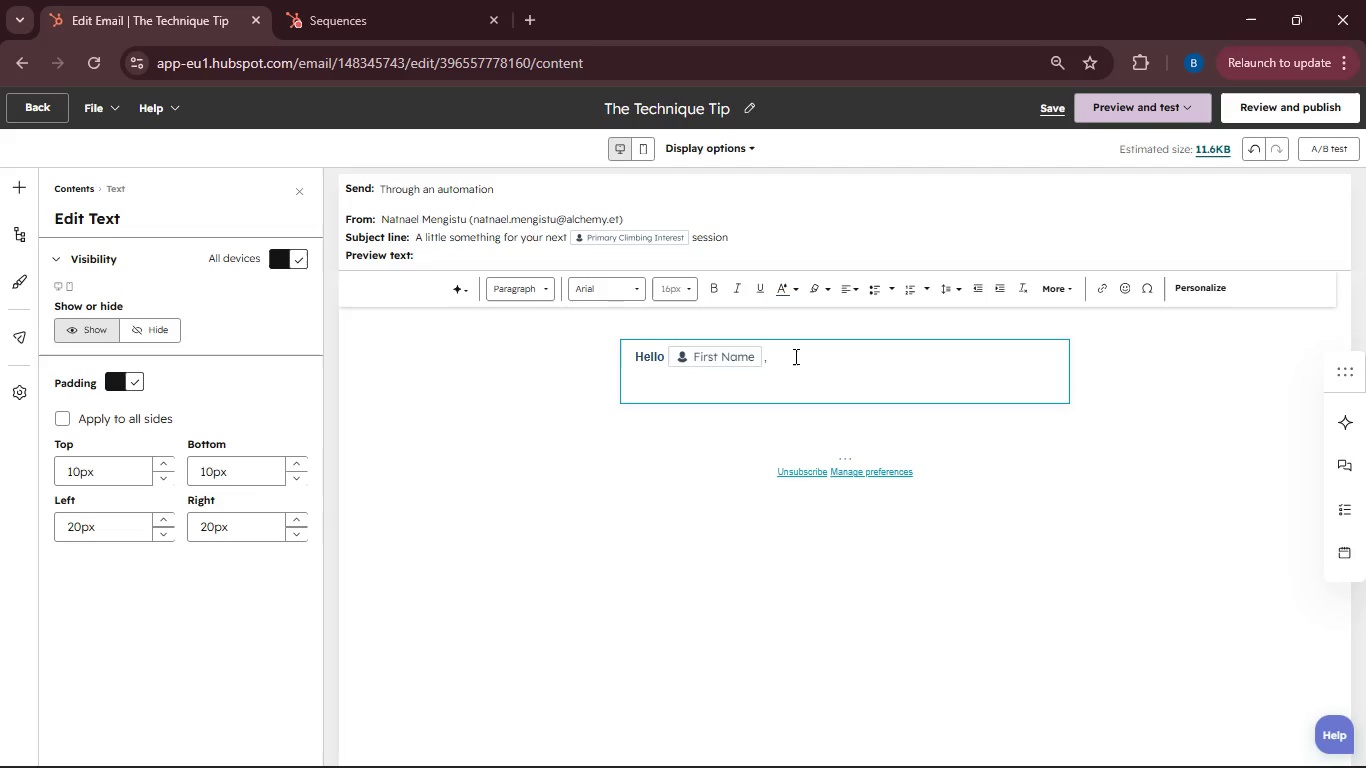 
left_click([794, 356])
 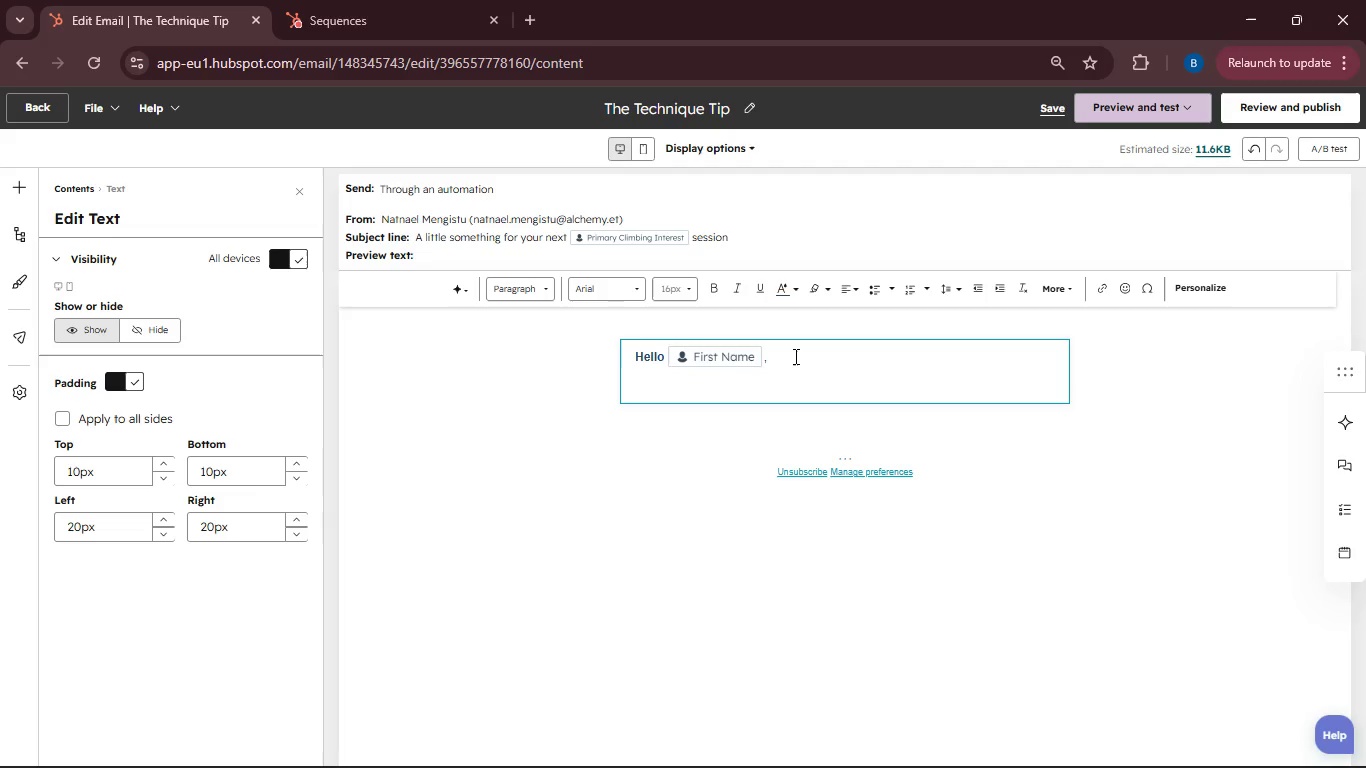 
key(Enter)
 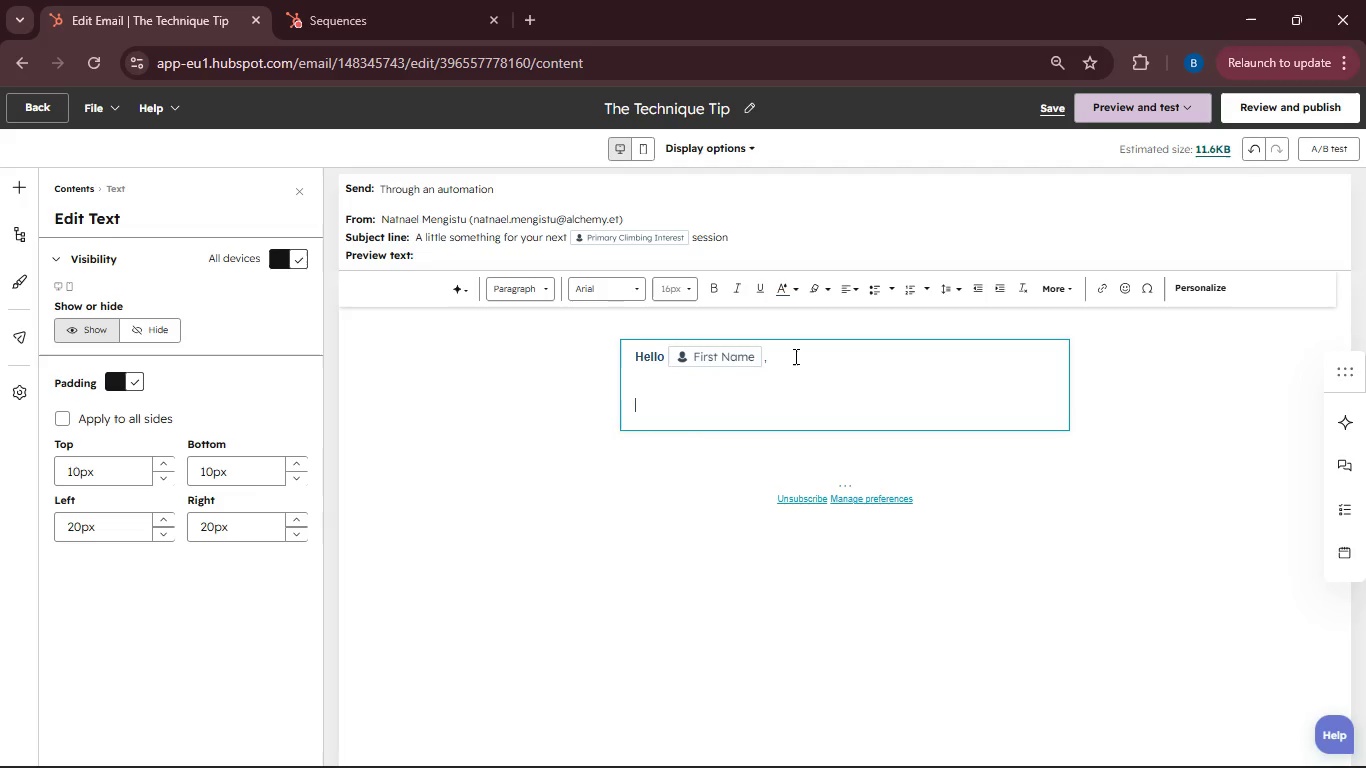 
key(Backspace)
 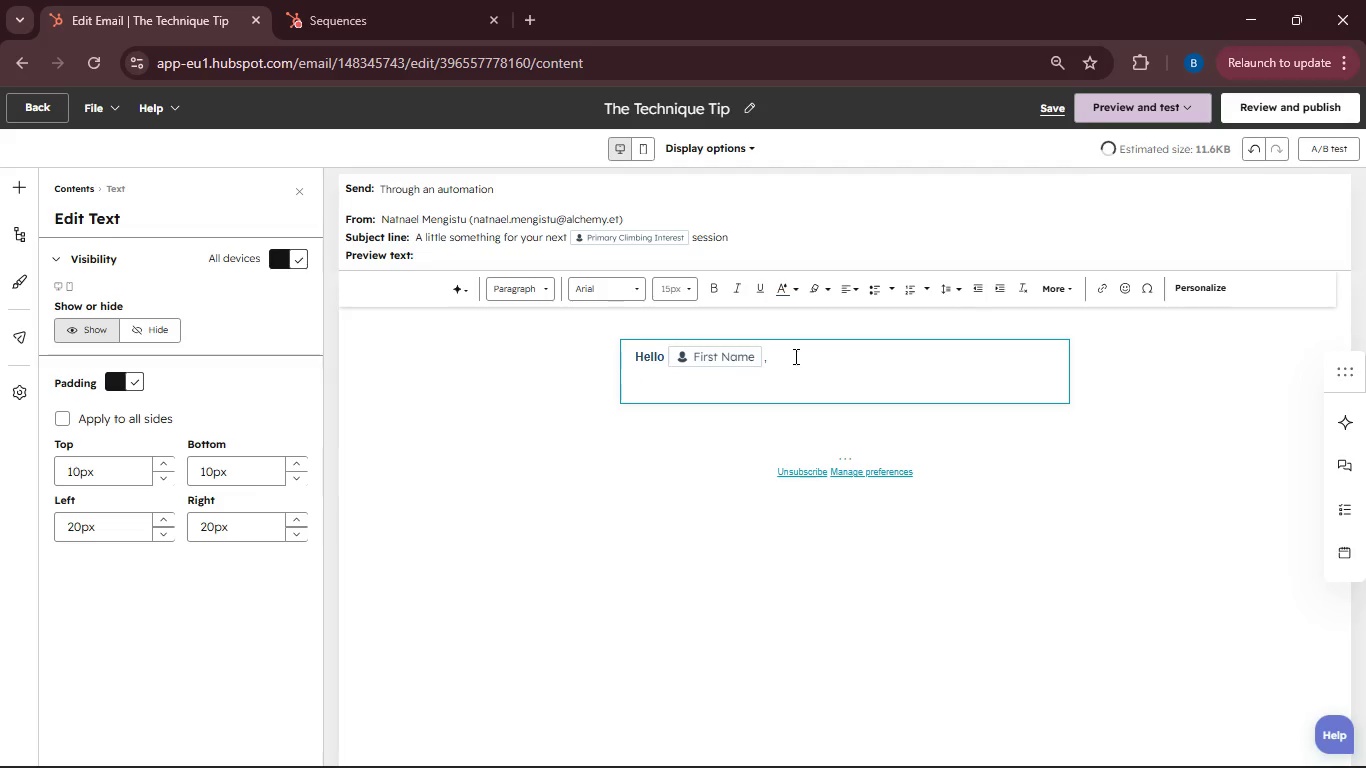 
key(Backspace)
 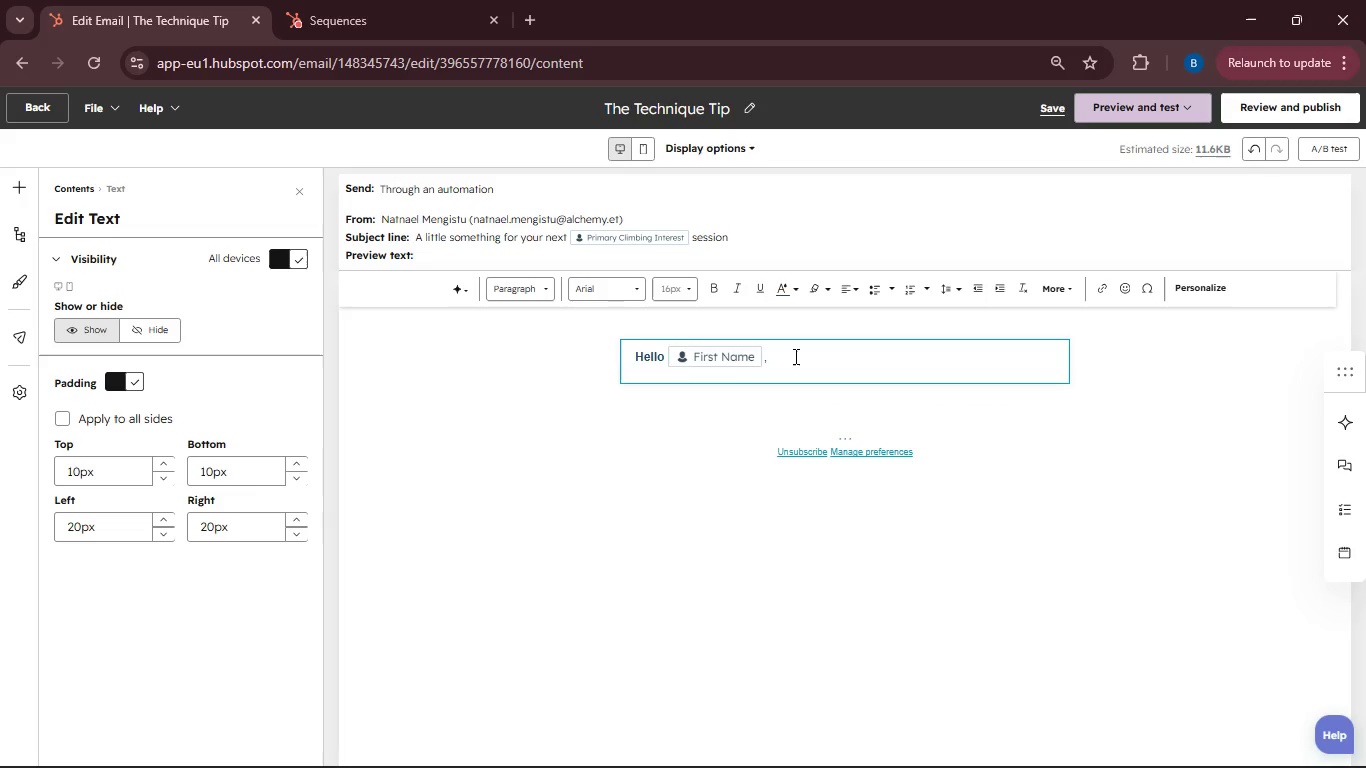 
key(Enter)
 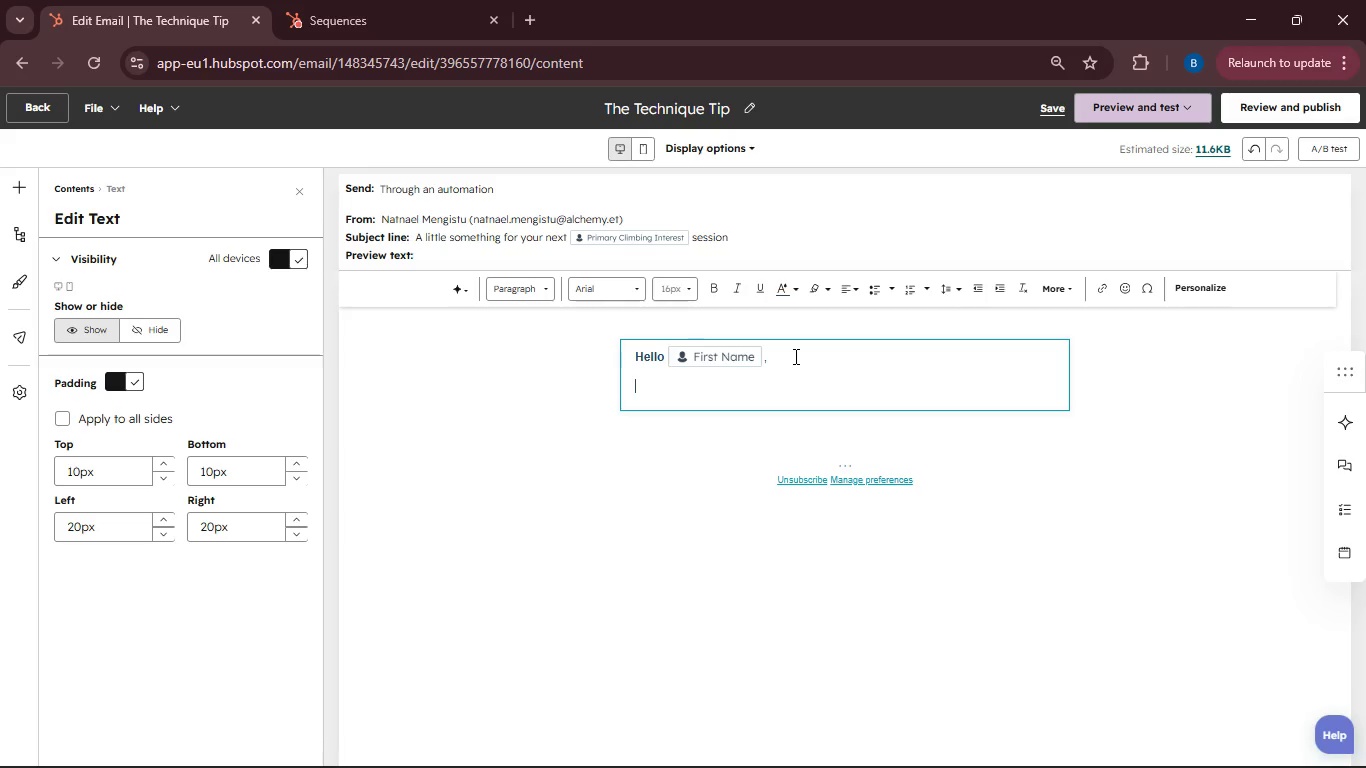 
type(It was greathaving you at Vertica)
 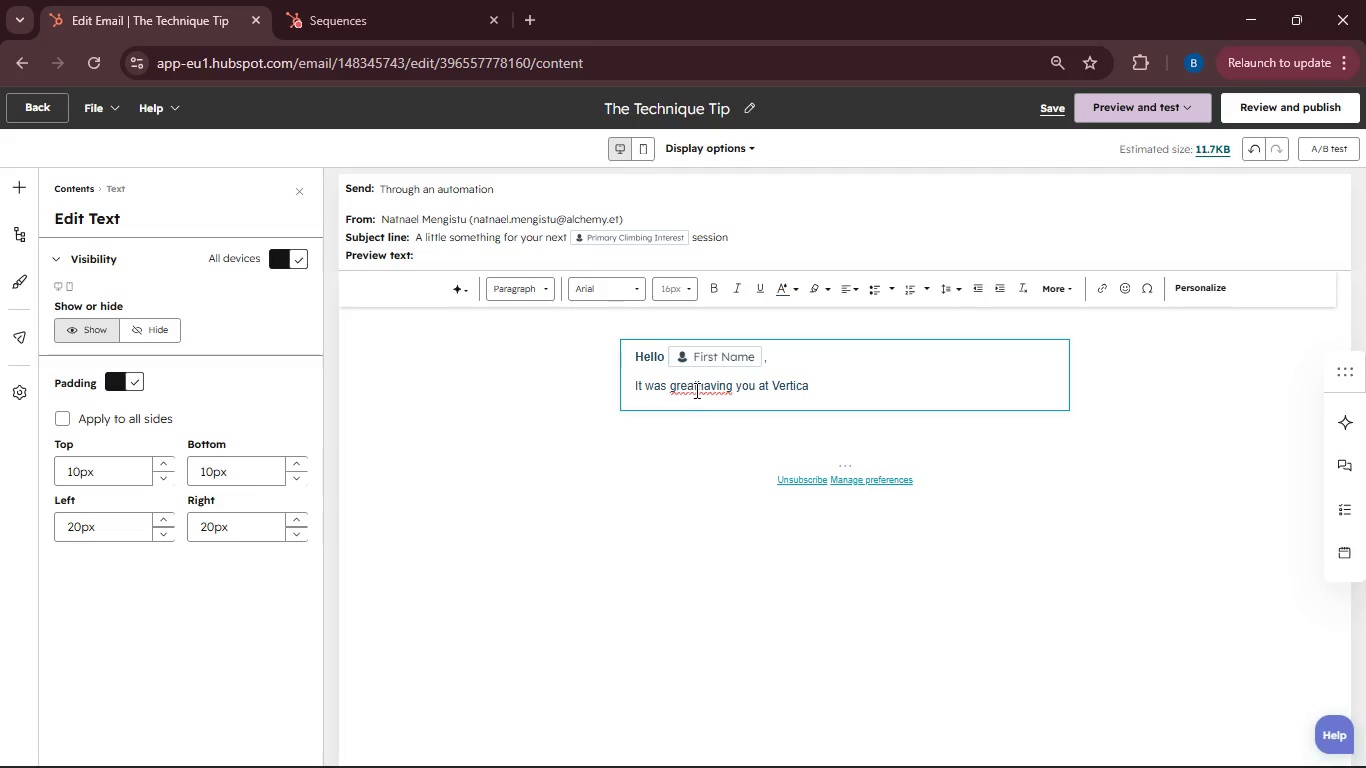 
left_click([697, 389])
 